 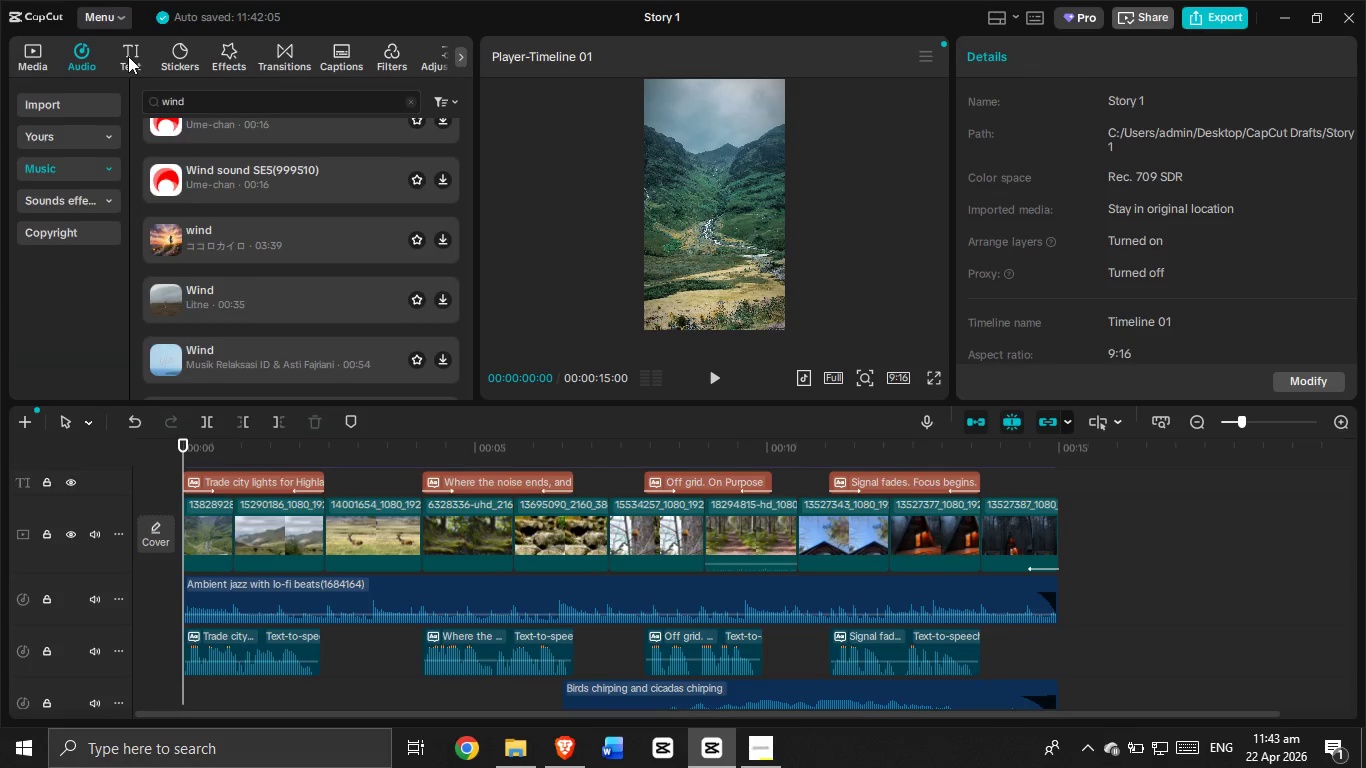 
left_click([284, 49])
 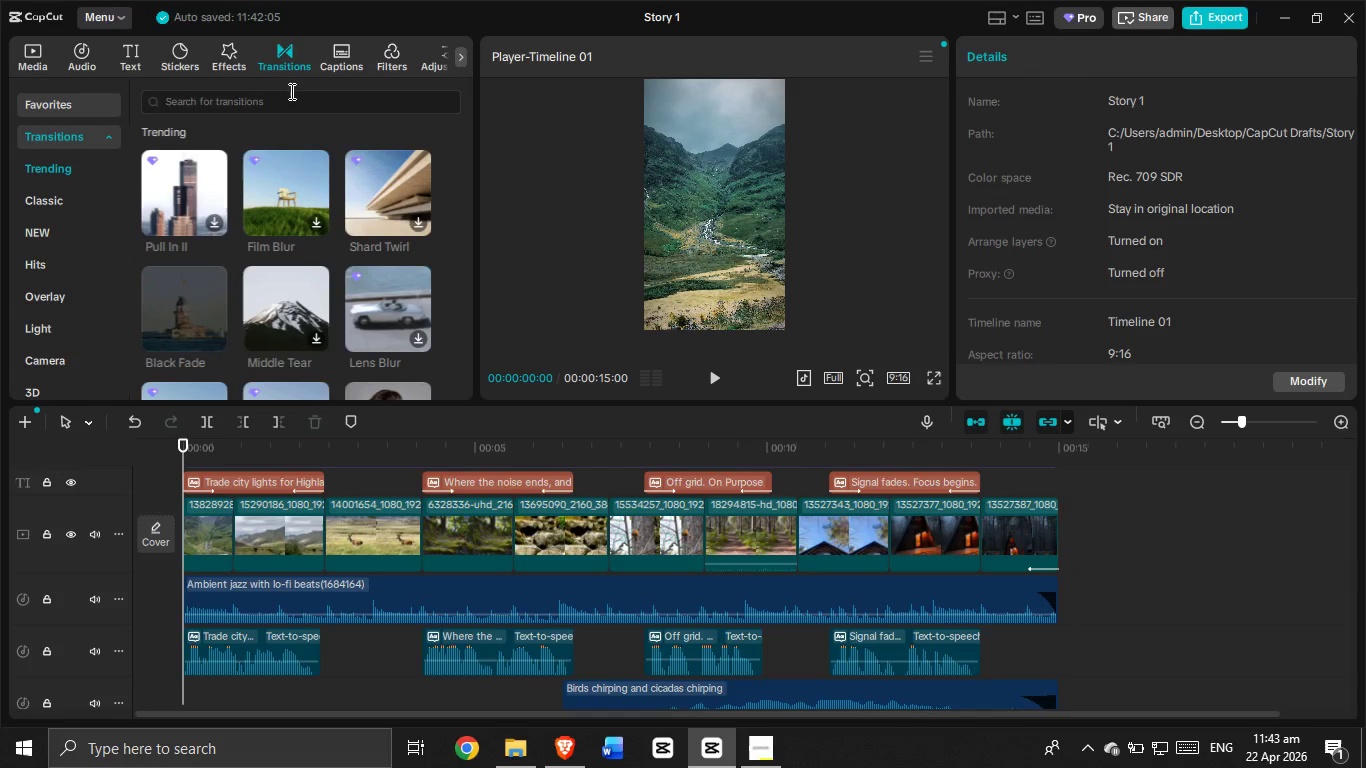 
left_click([290, 94])
 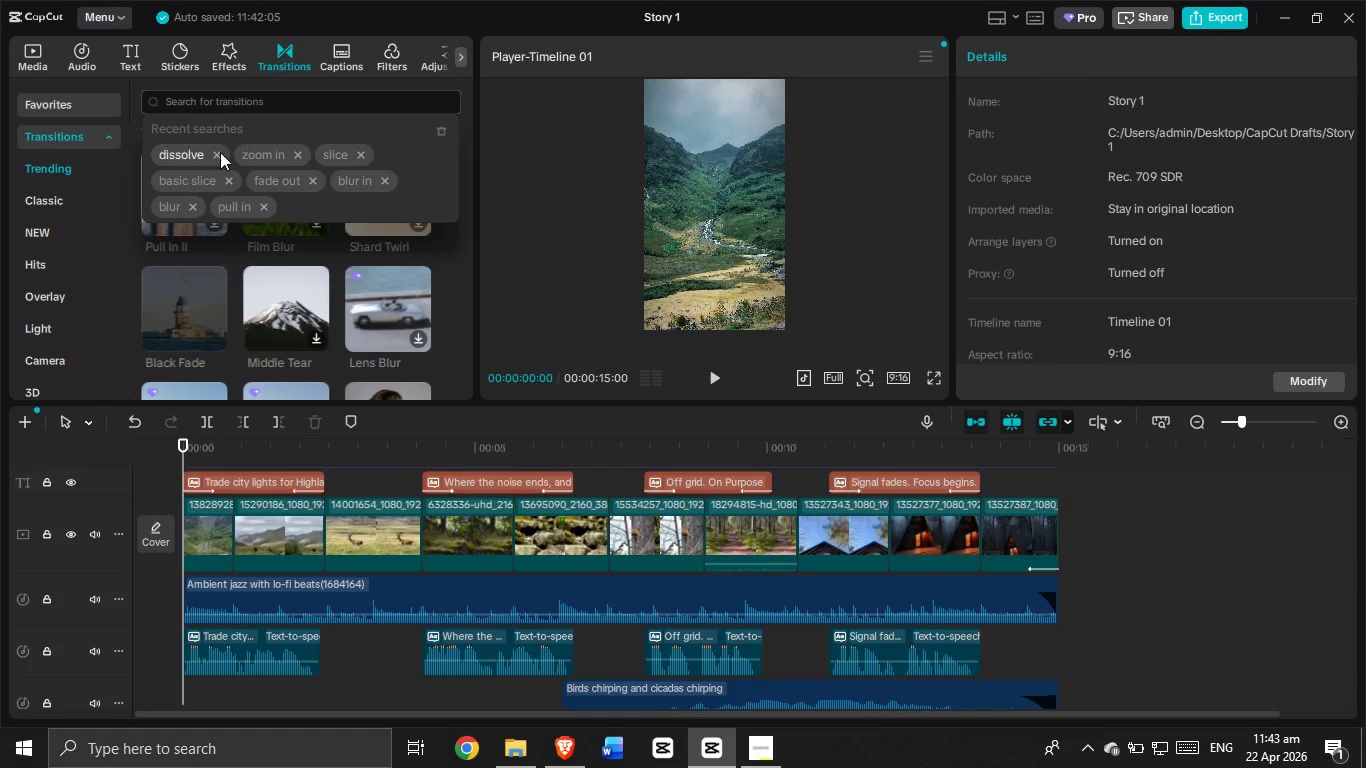 
left_click([200, 161])
 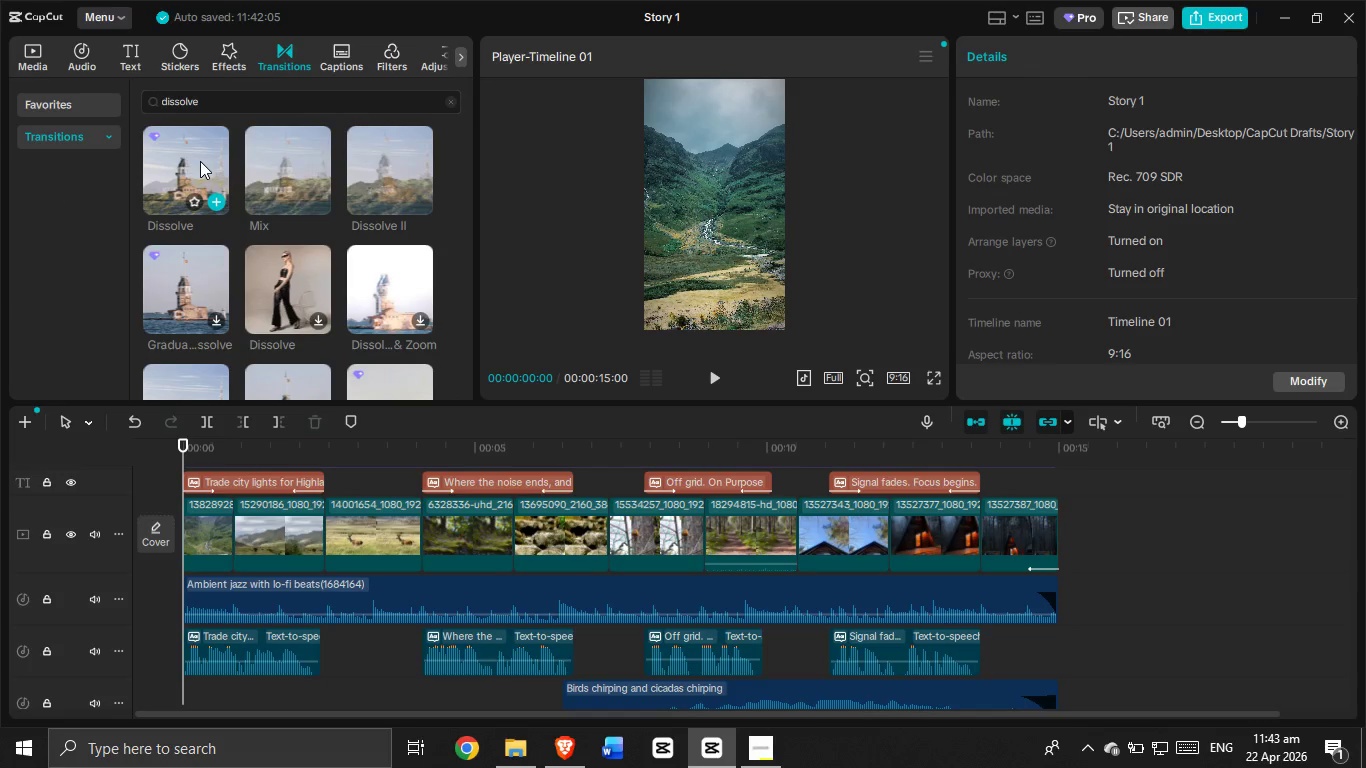 
left_click([200, 161])
 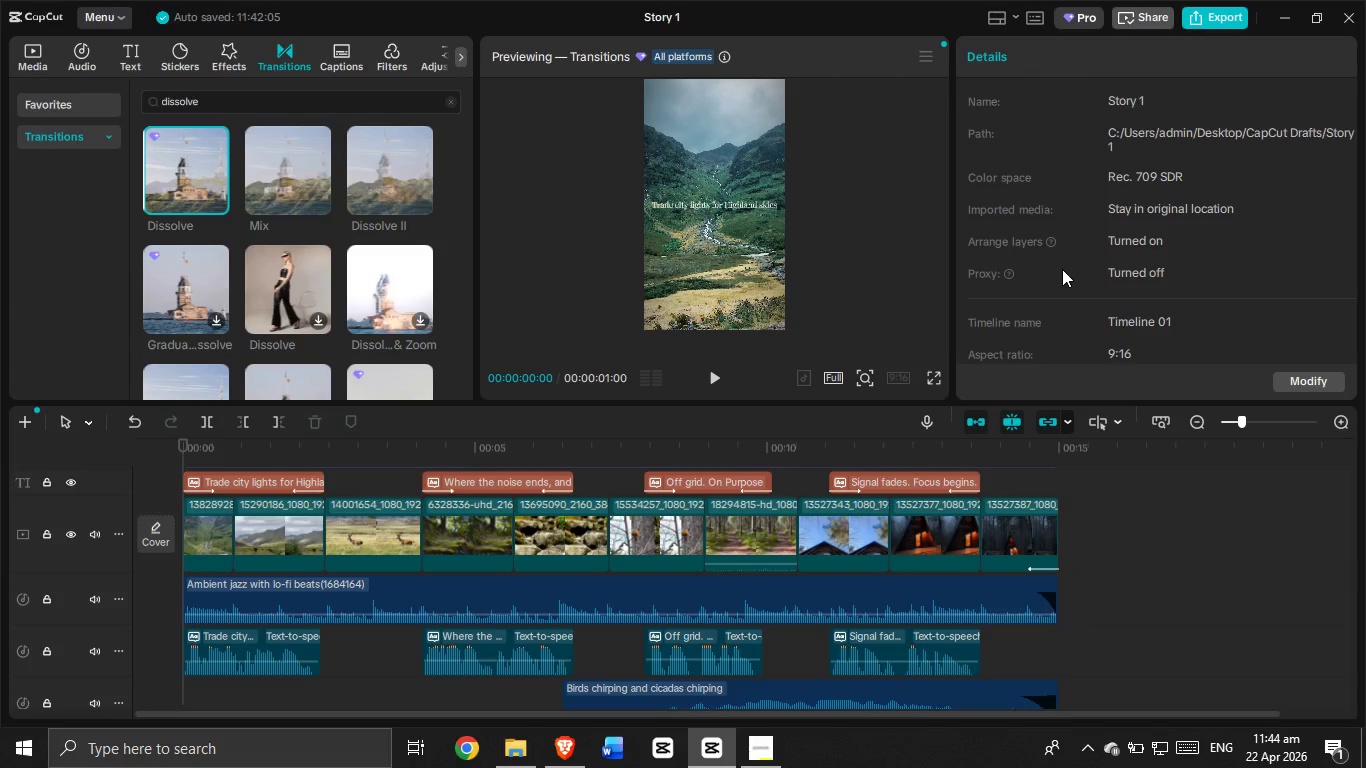 
scroll: coordinate [200, 161], scroll_direction: up, amount: 1.0
 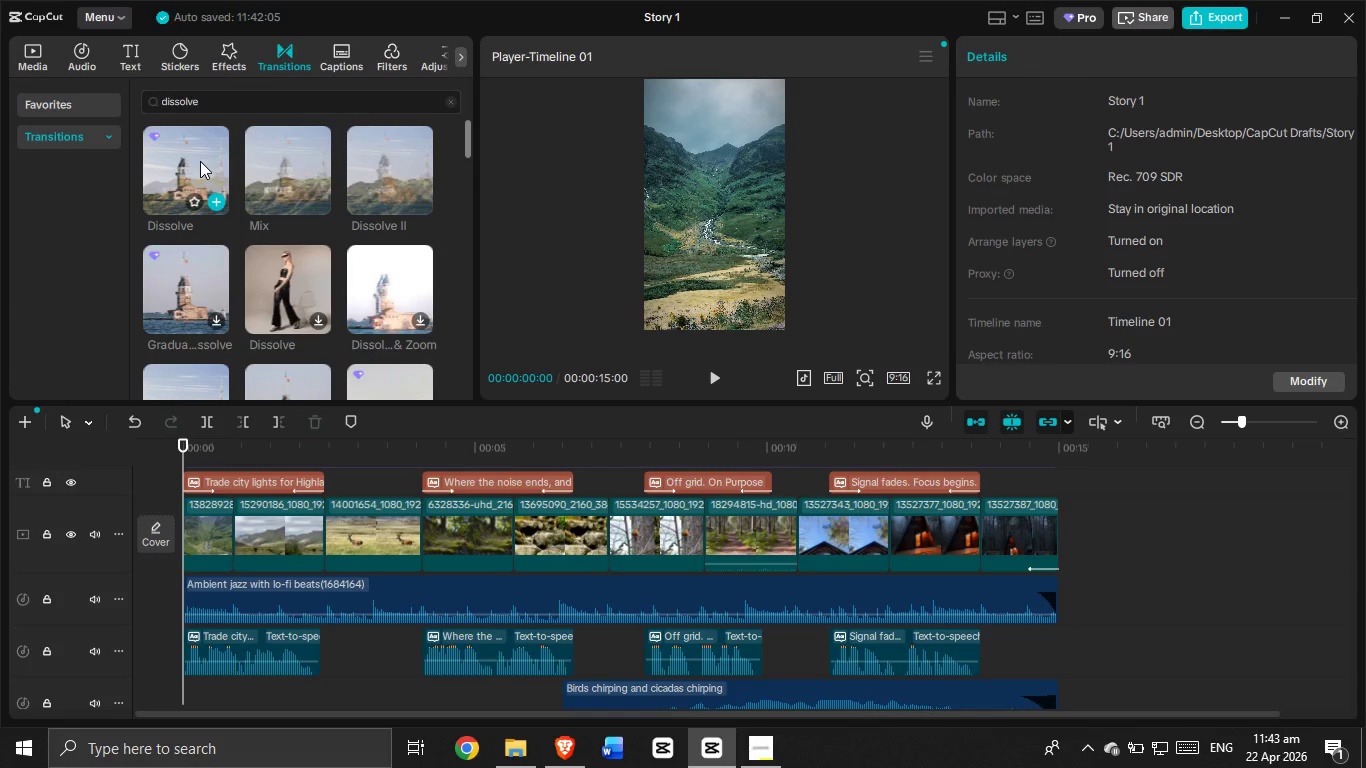 
wait(61.7)
 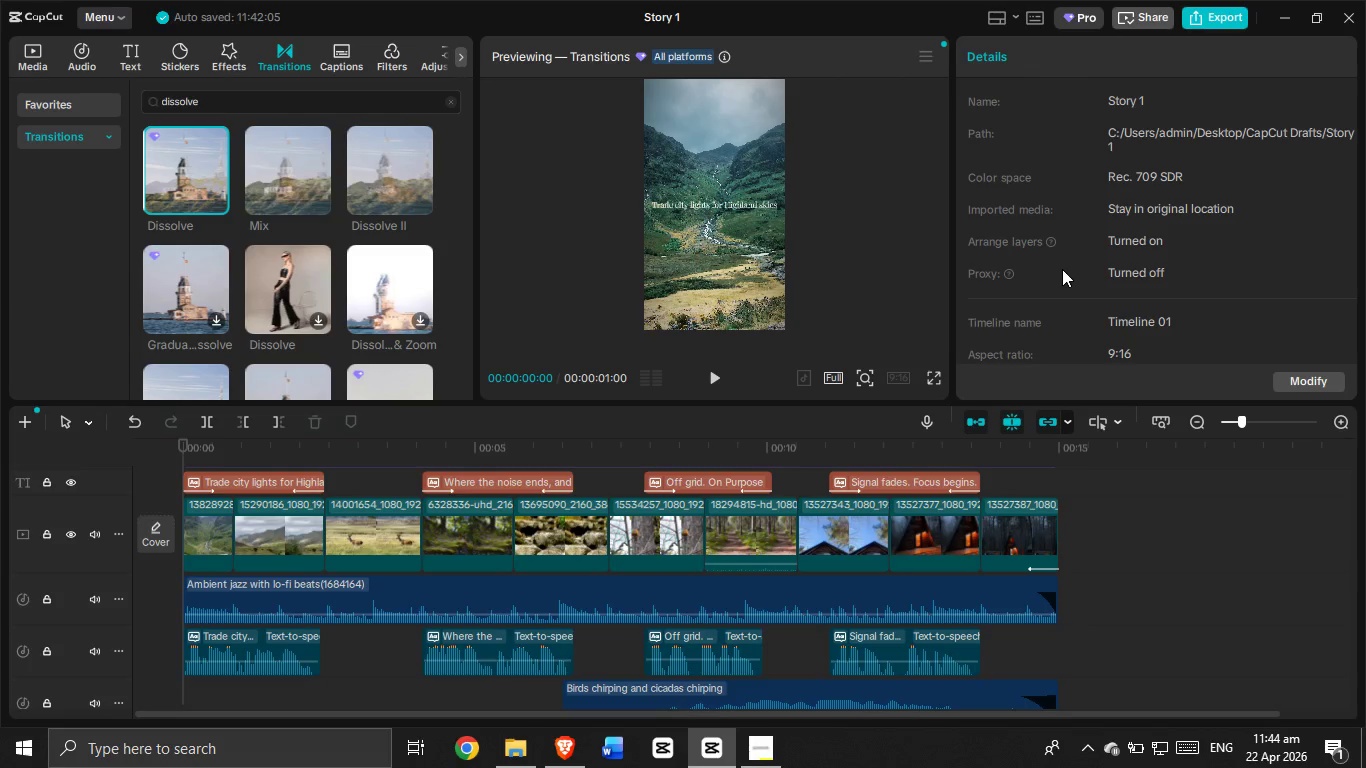 
left_click([716, 378])
 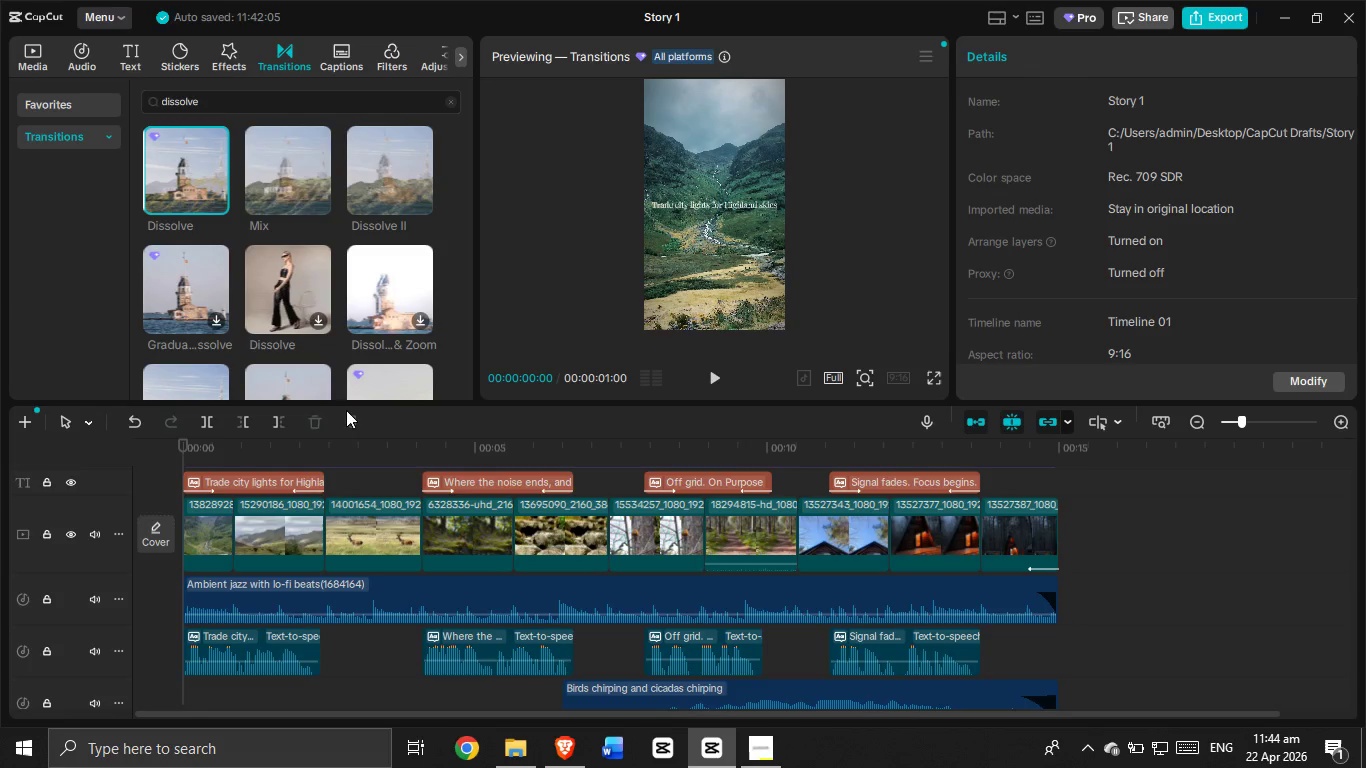 
left_click([188, 460])
 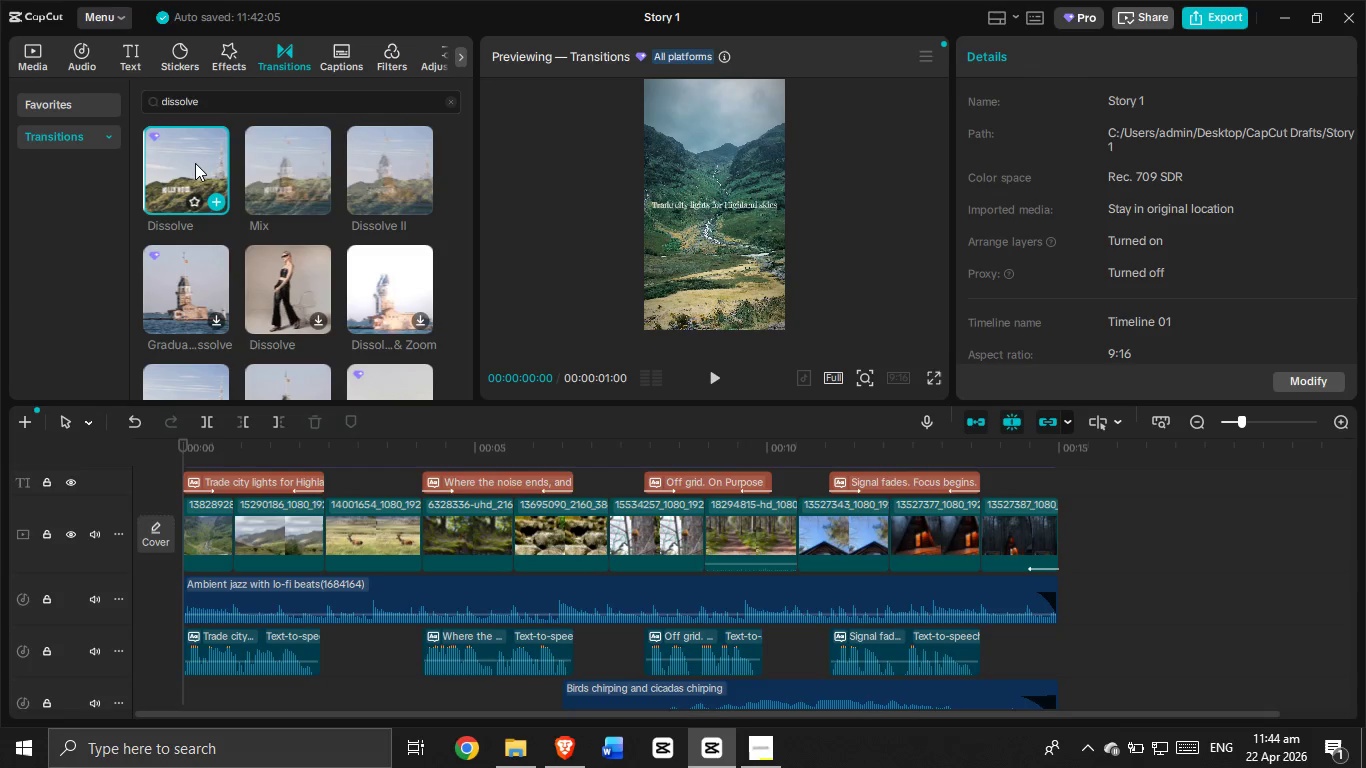 
left_click([288, 171])
 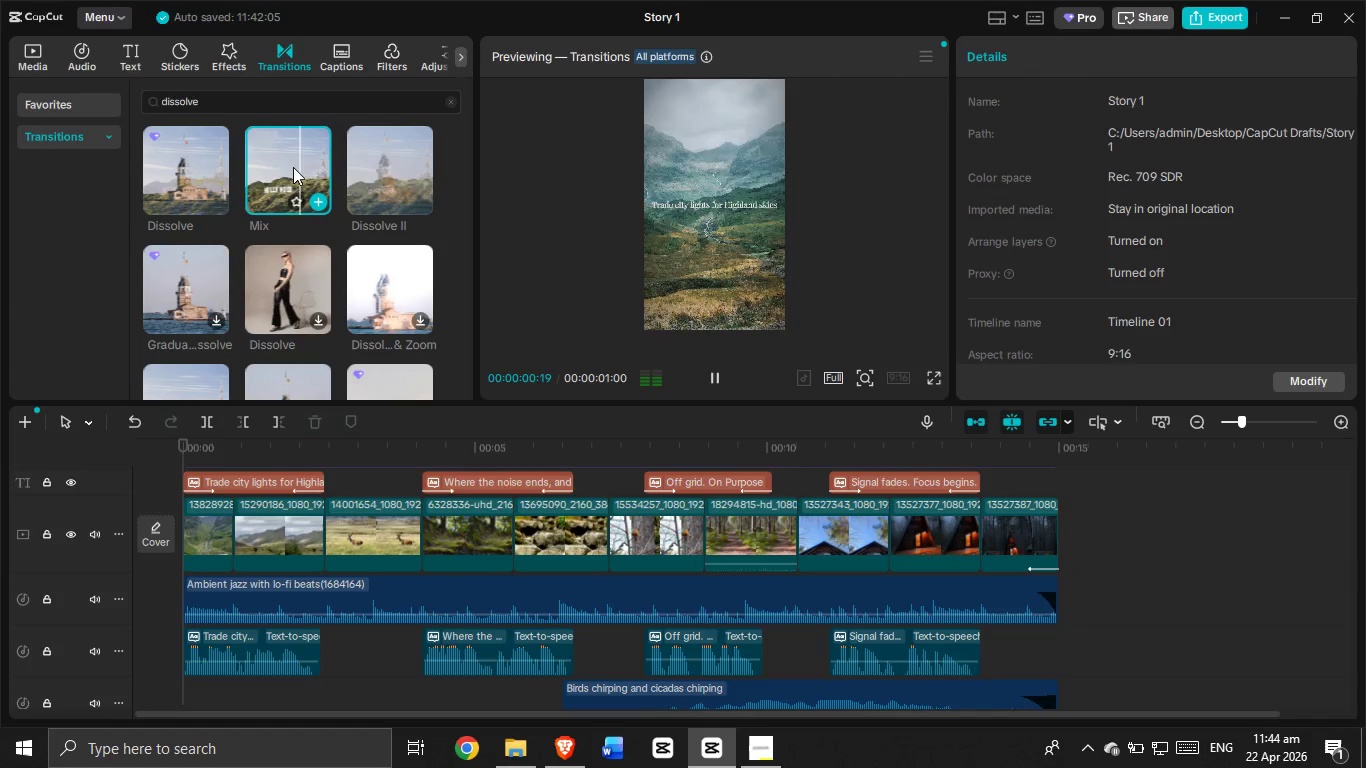 
left_click_drag(start_coordinate=[293, 167], to_coordinate=[225, 526])
 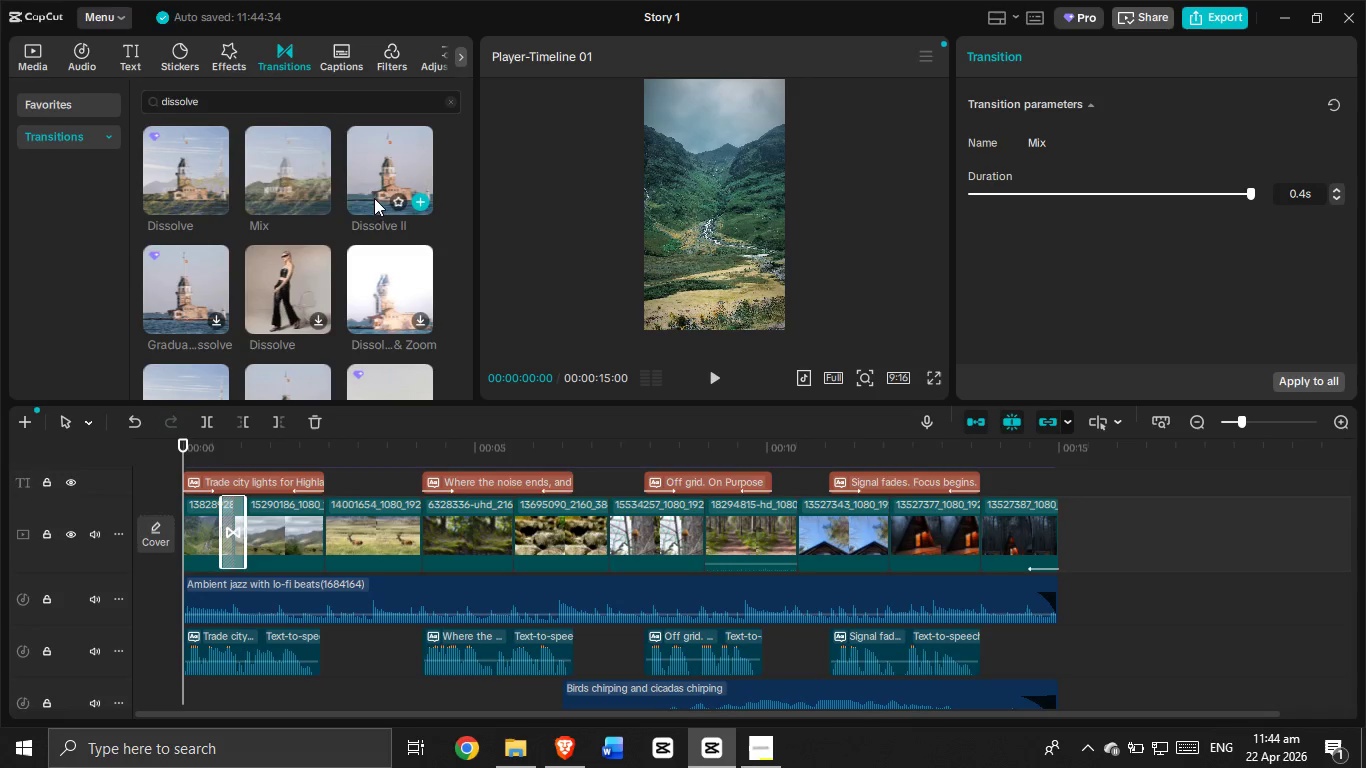 
left_click_drag(start_coordinate=[288, 177], to_coordinate=[311, 534])
 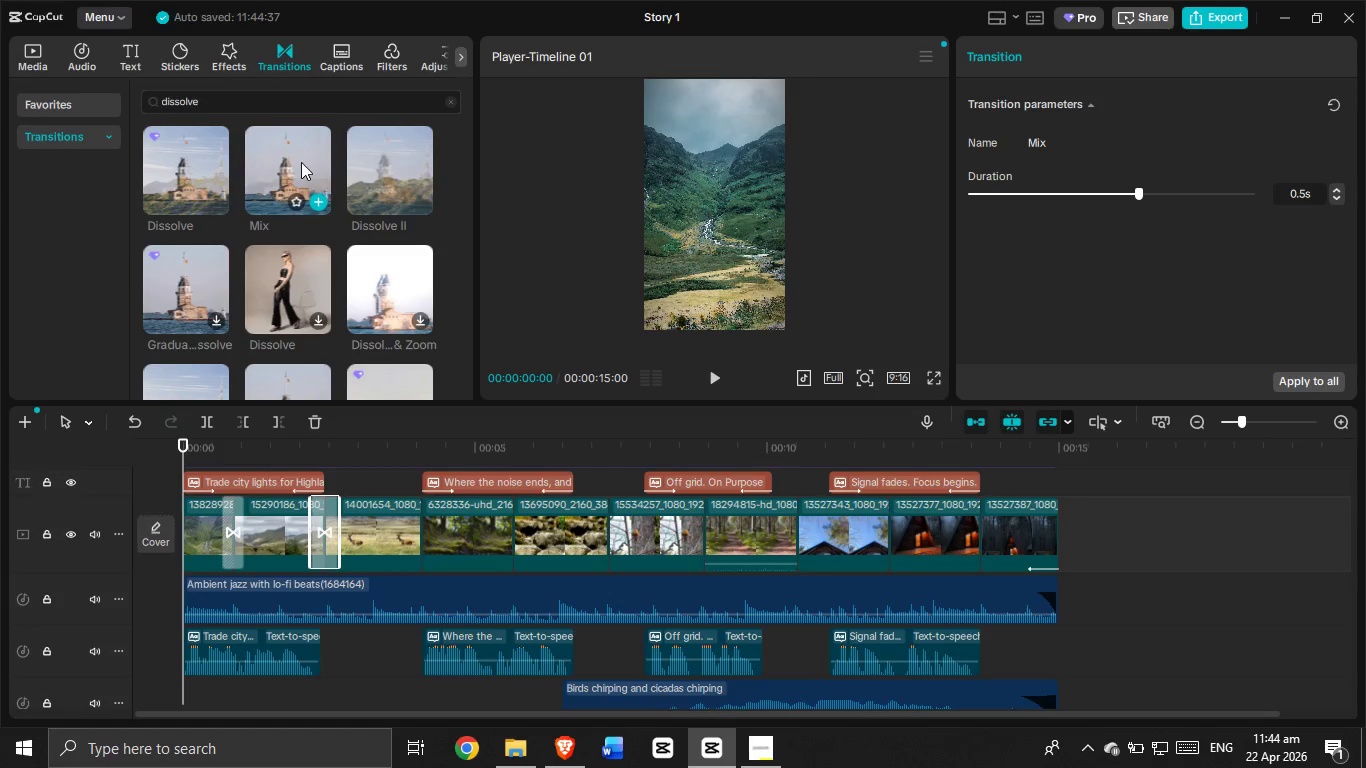 
left_click_drag(start_coordinate=[298, 158], to_coordinate=[403, 534])
 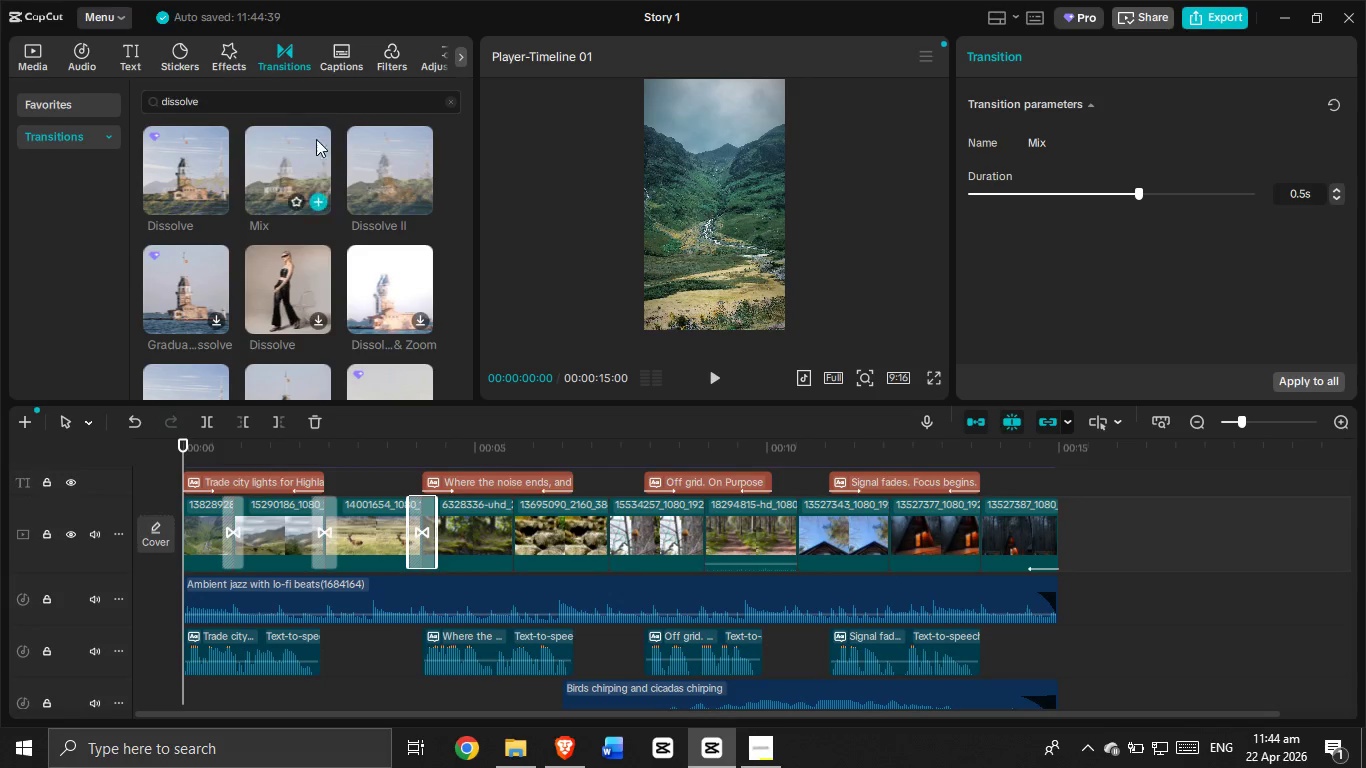 
left_click_drag(start_coordinate=[299, 146], to_coordinate=[496, 533])
 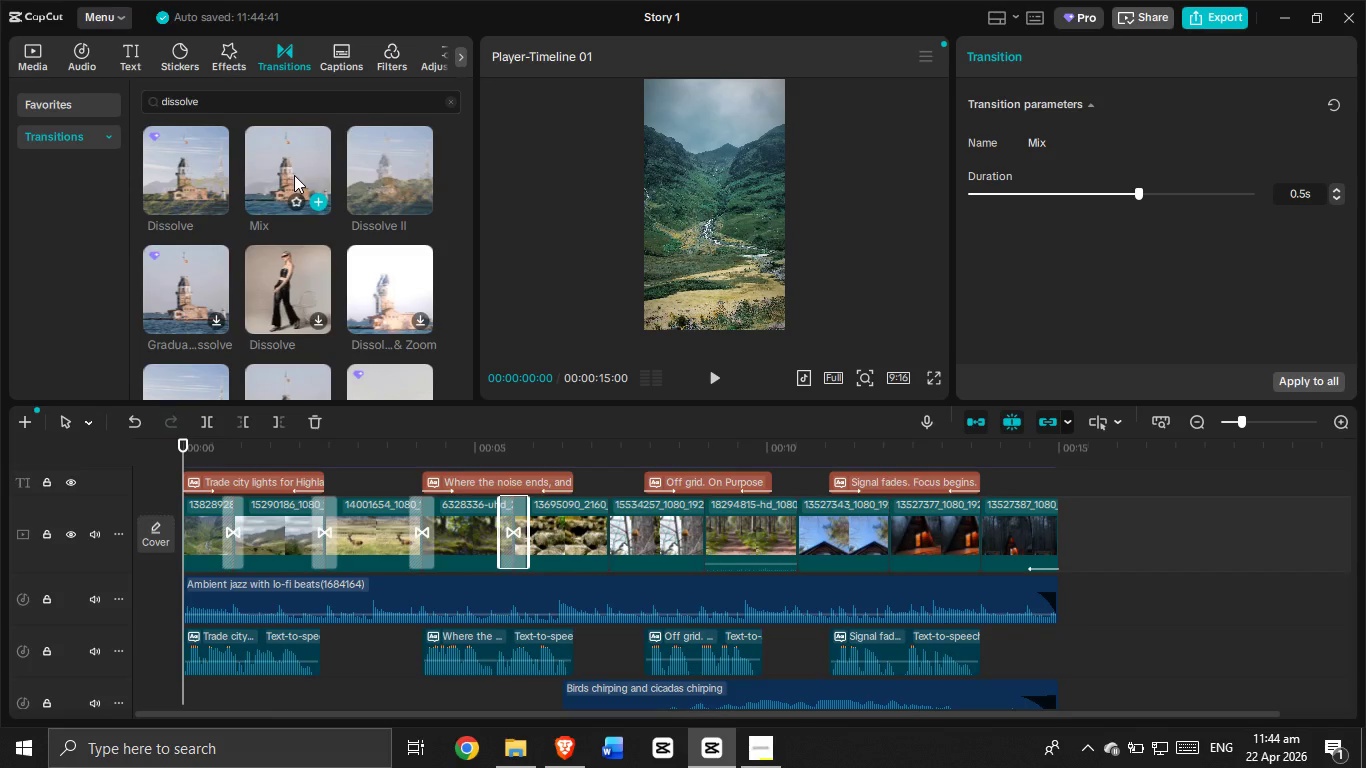 
left_click_drag(start_coordinate=[289, 151], to_coordinate=[596, 535])
 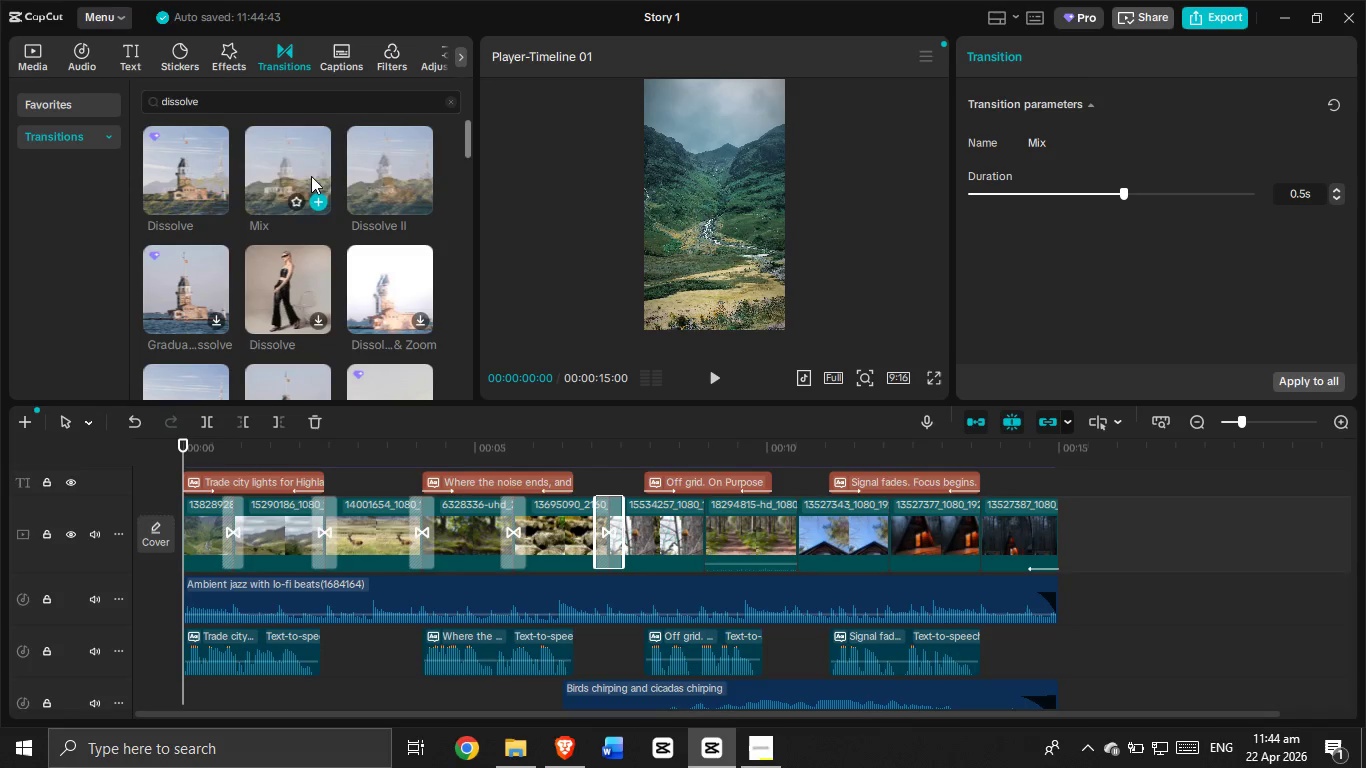 
left_click_drag(start_coordinate=[301, 155], to_coordinate=[698, 536])
 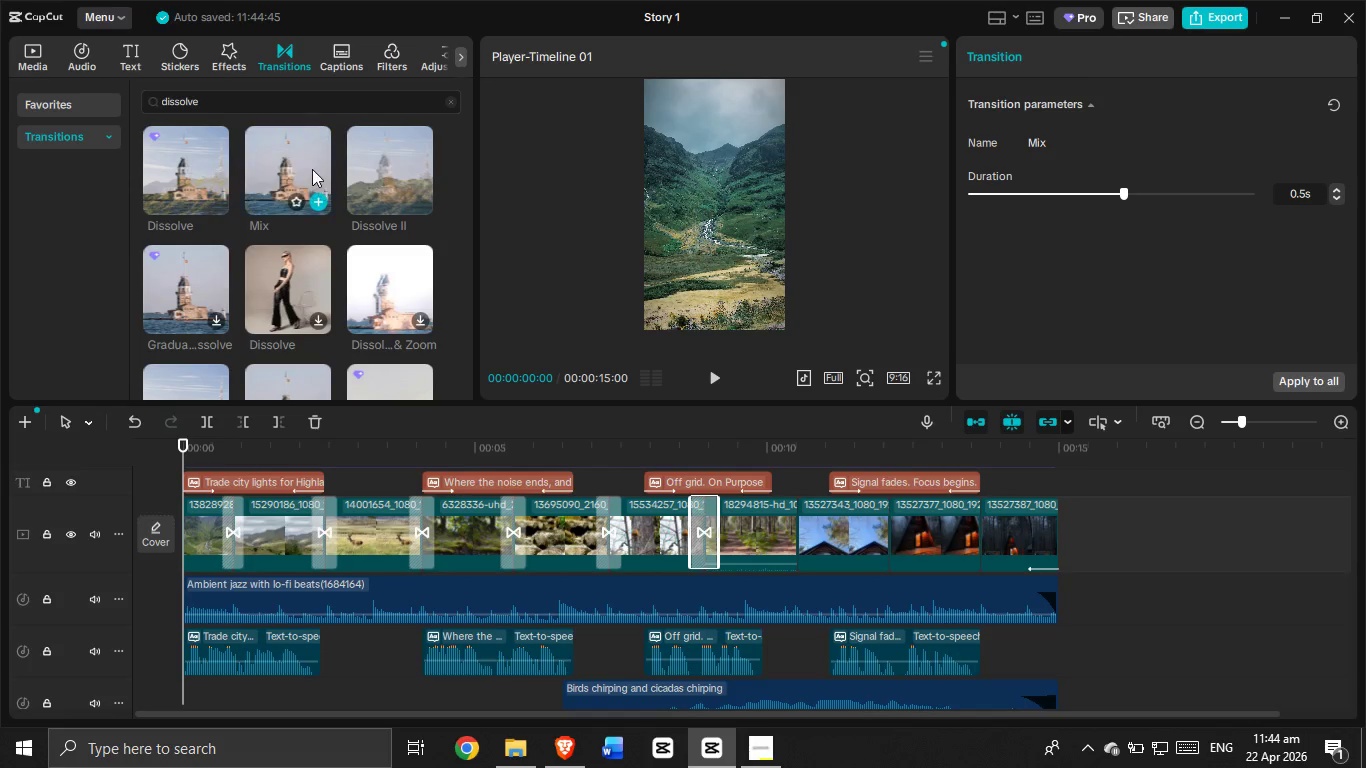 
left_click_drag(start_coordinate=[309, 162], to_coordinate=[791, 538])
 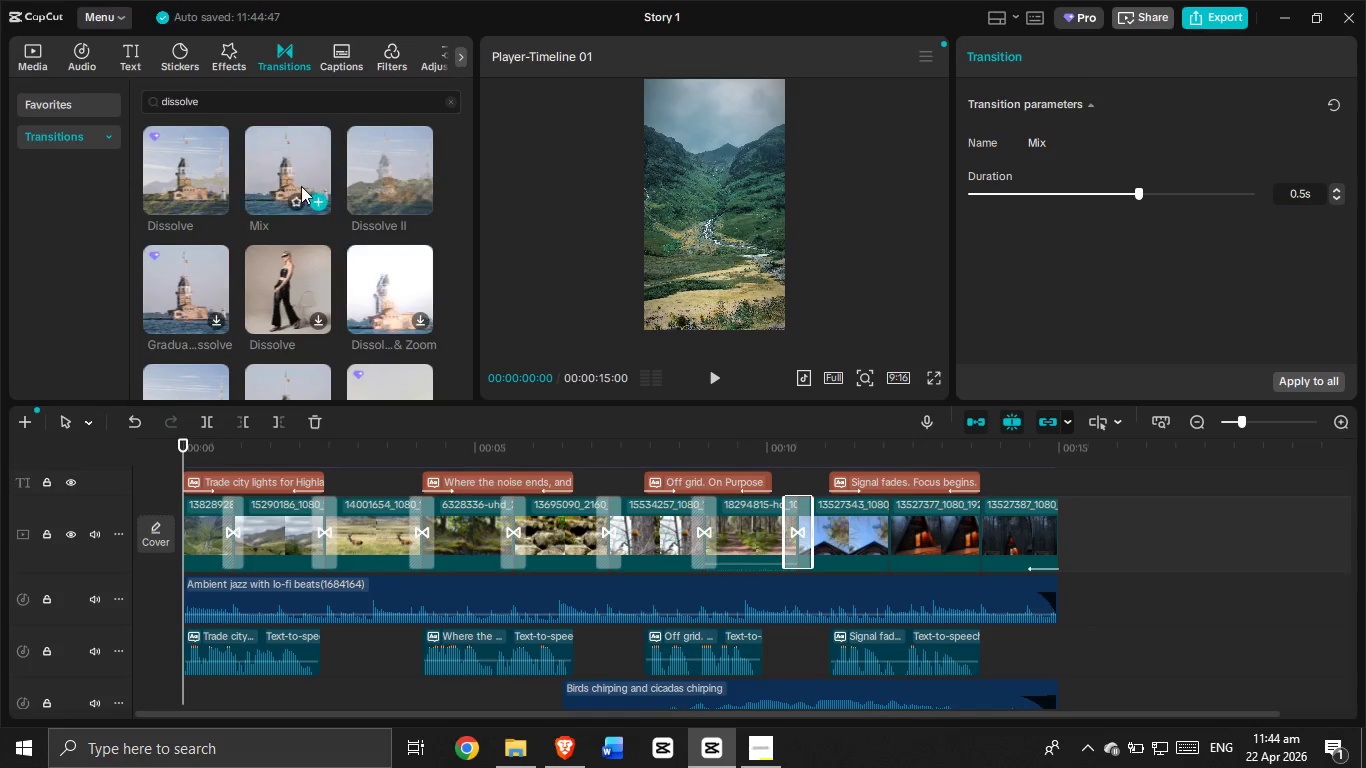 
left_click_drag(start_coordinate=[295, 167], to_coordinate=[878, 532])
 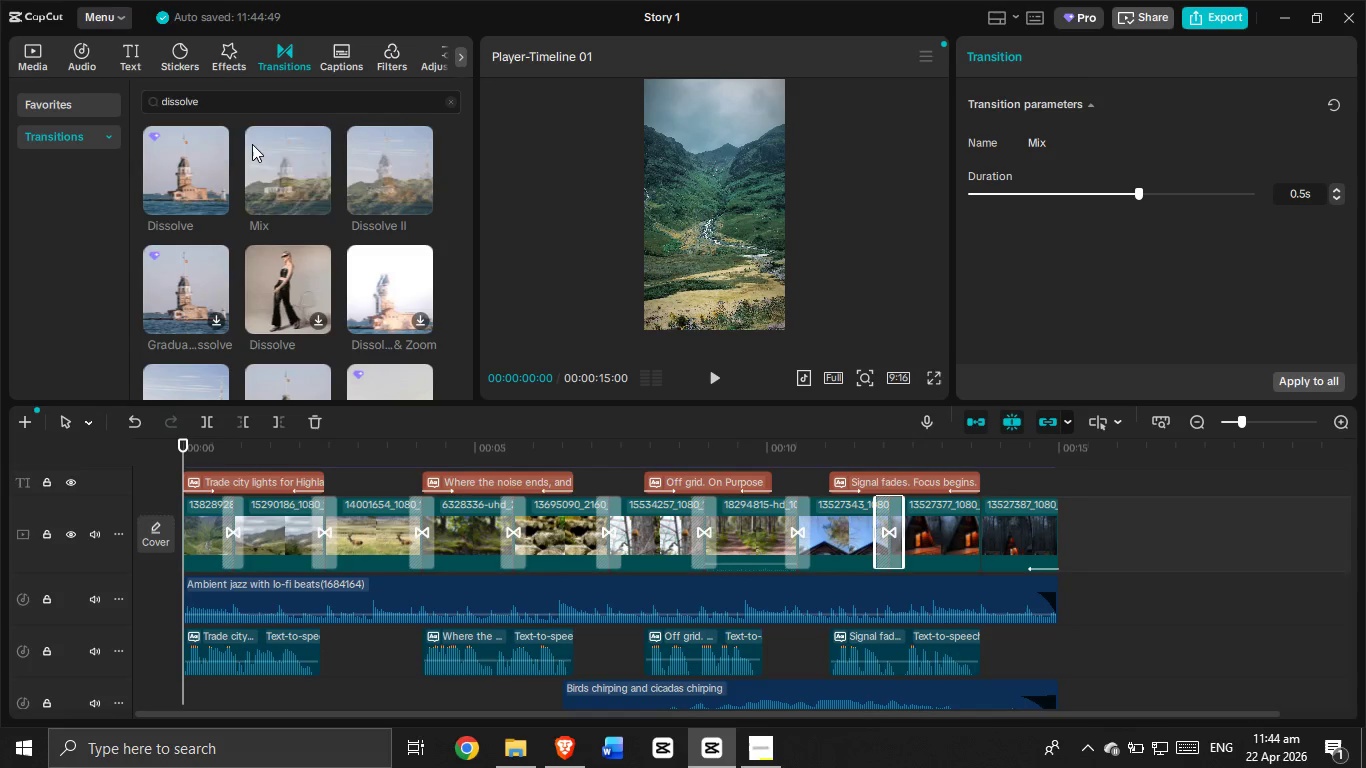 
left_click_drag(start_coordinate=[280, 136], to_coordinate=[975, 536])
 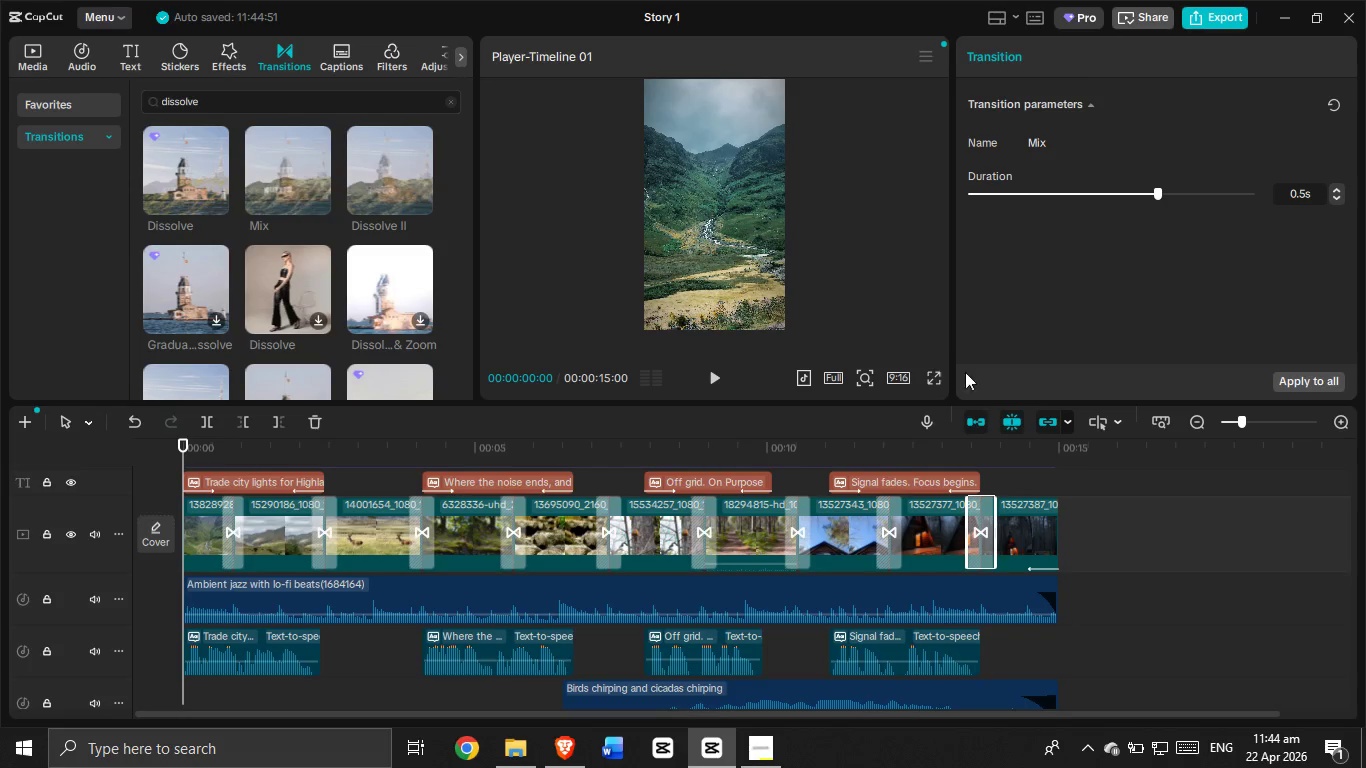 
left_click([928, 375])
 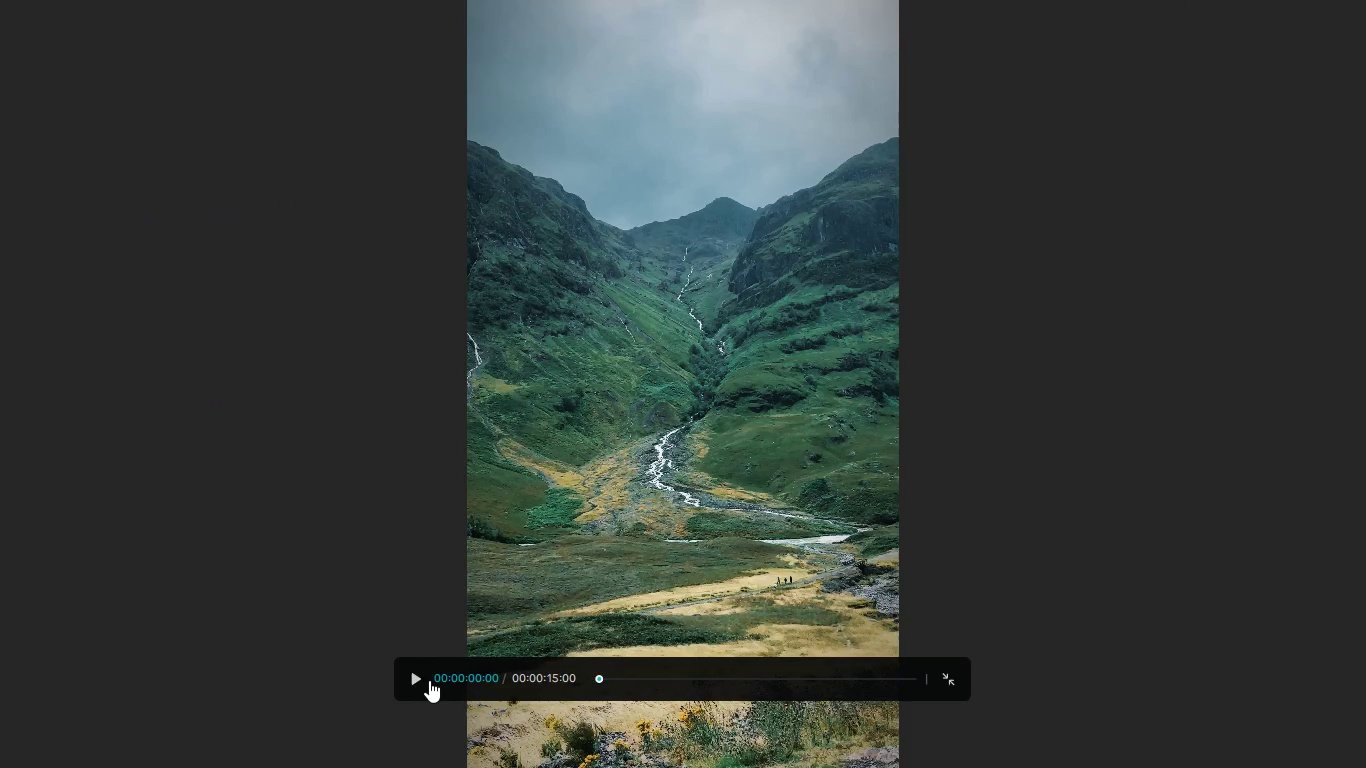 
left_click([421, 678])
 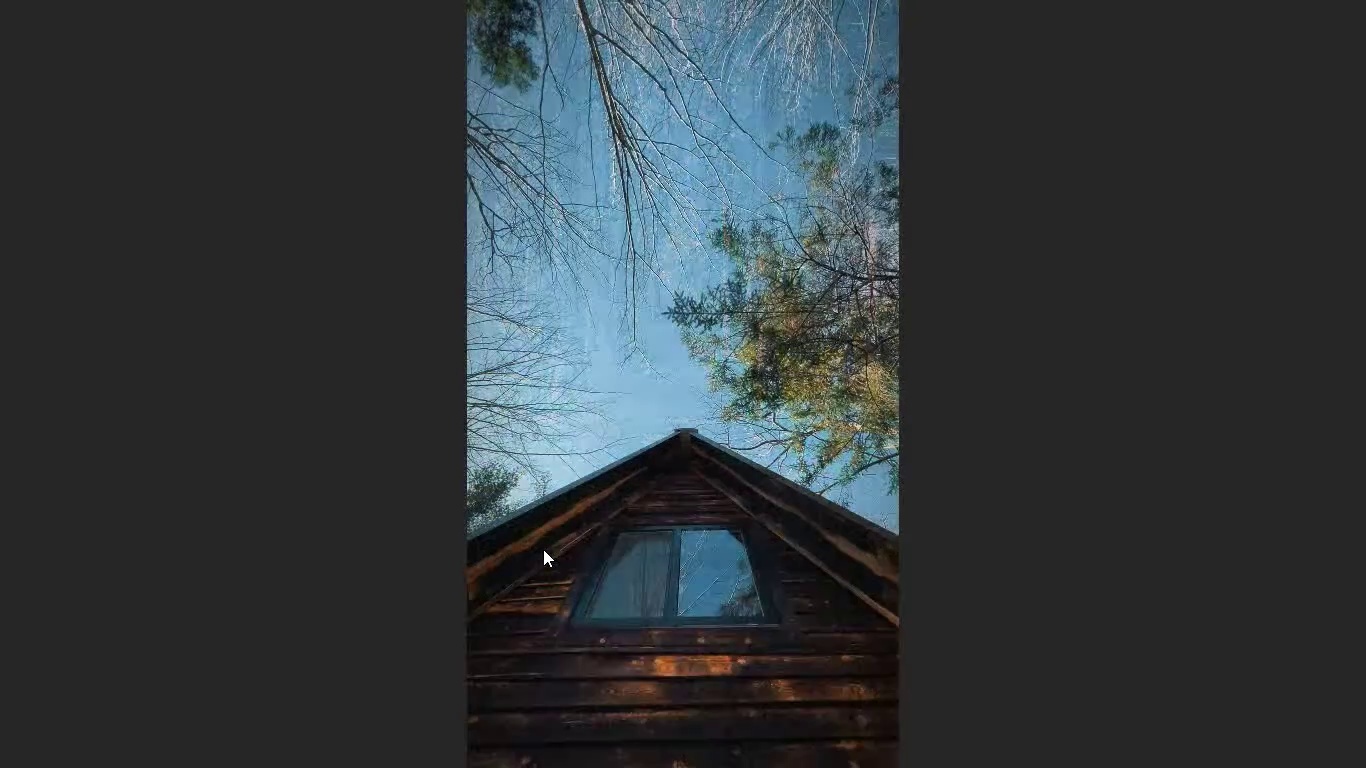 
wait(15.97)
 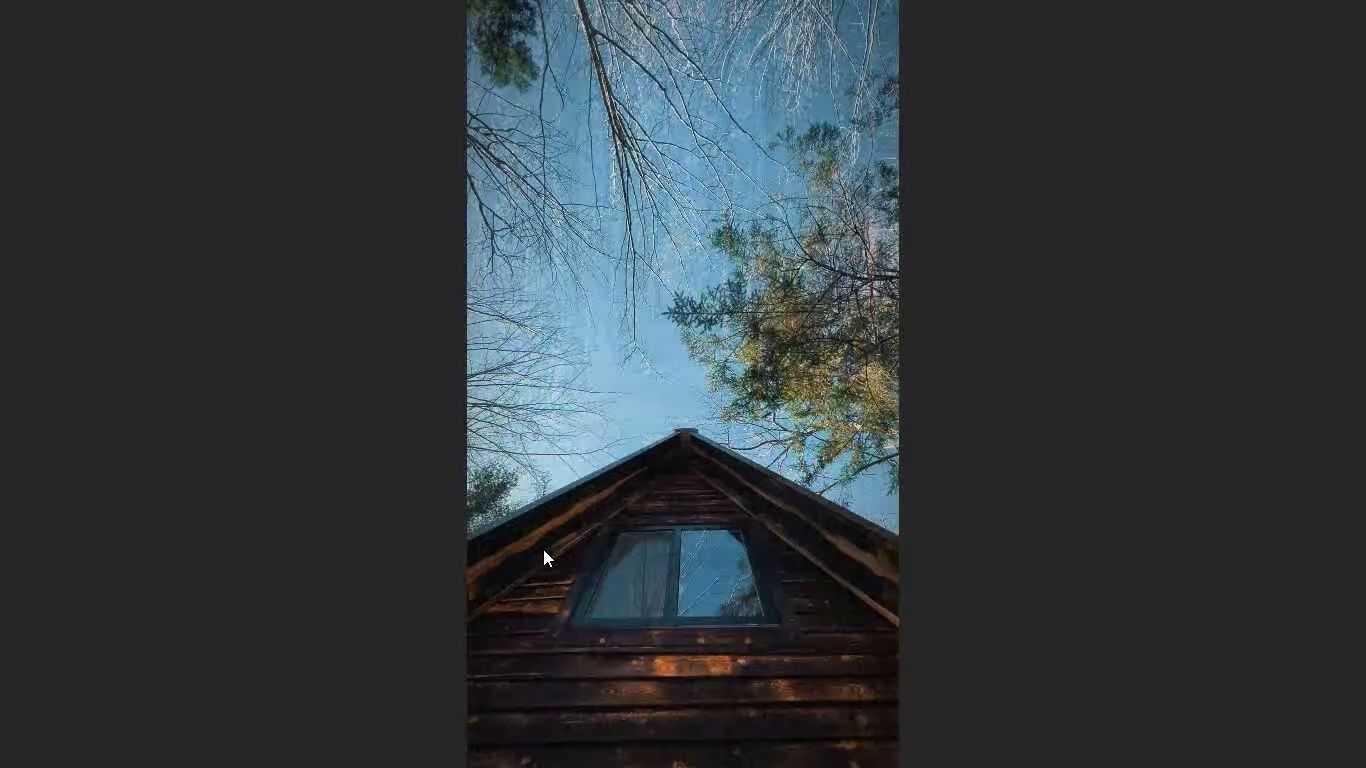 
key(Escape)
 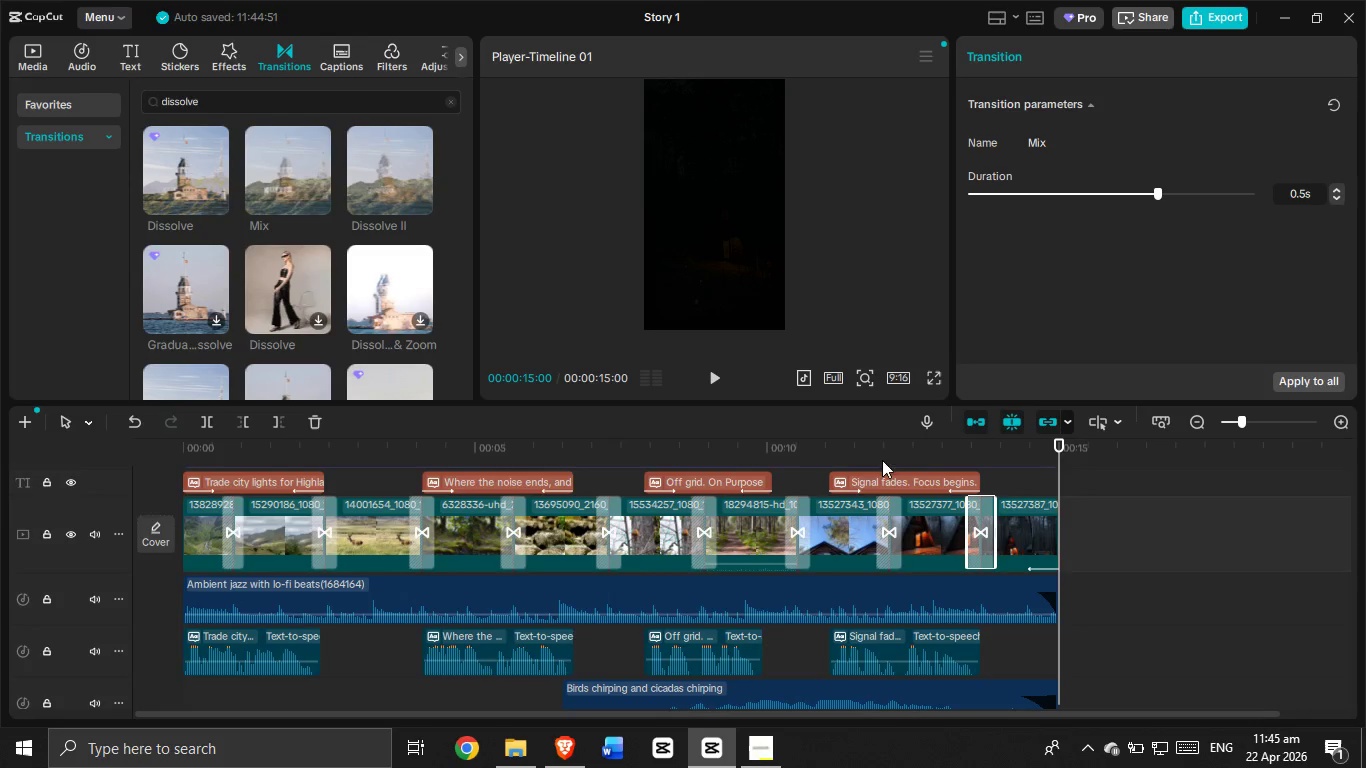 
left_click([843, 450])
 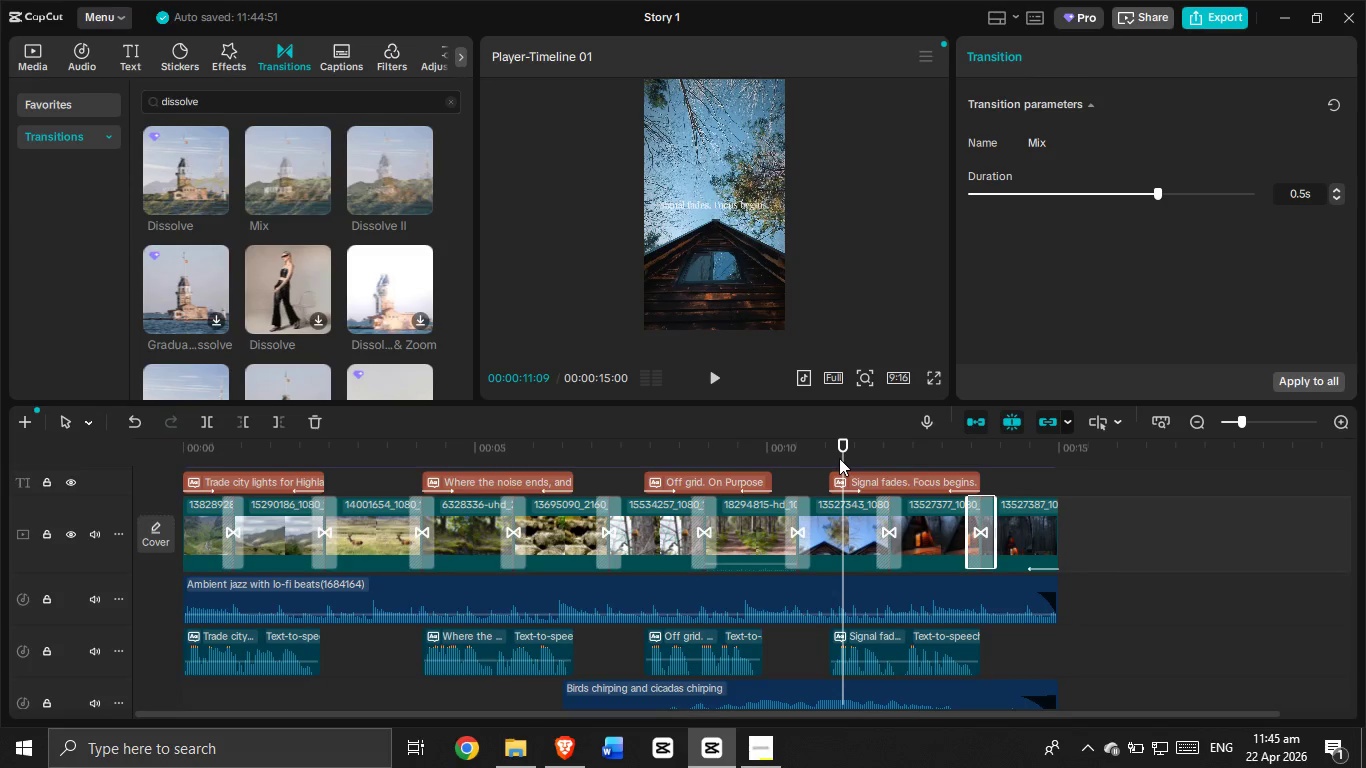 
left_click([707, 451])
 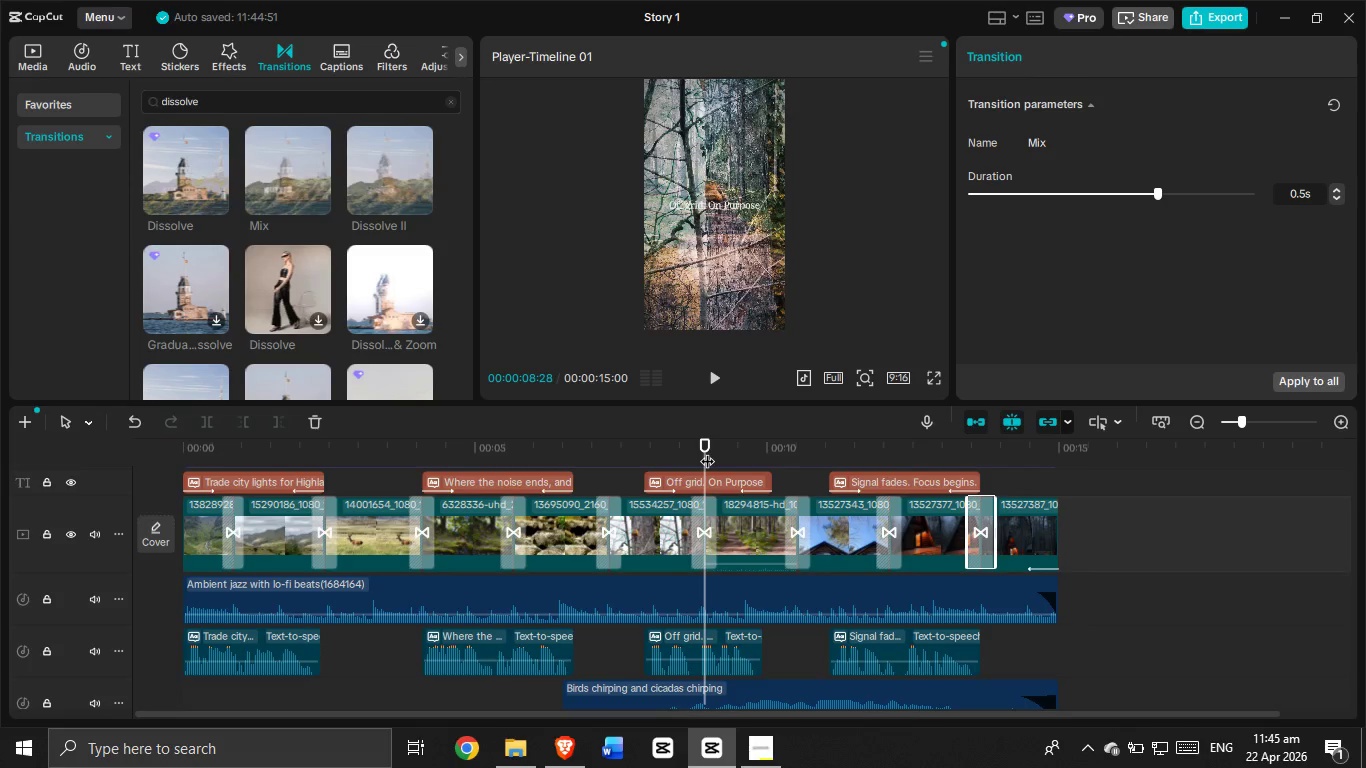 
left_click_drag(start_coordinate=[707, 451], to_coordinate=[648, 464])
 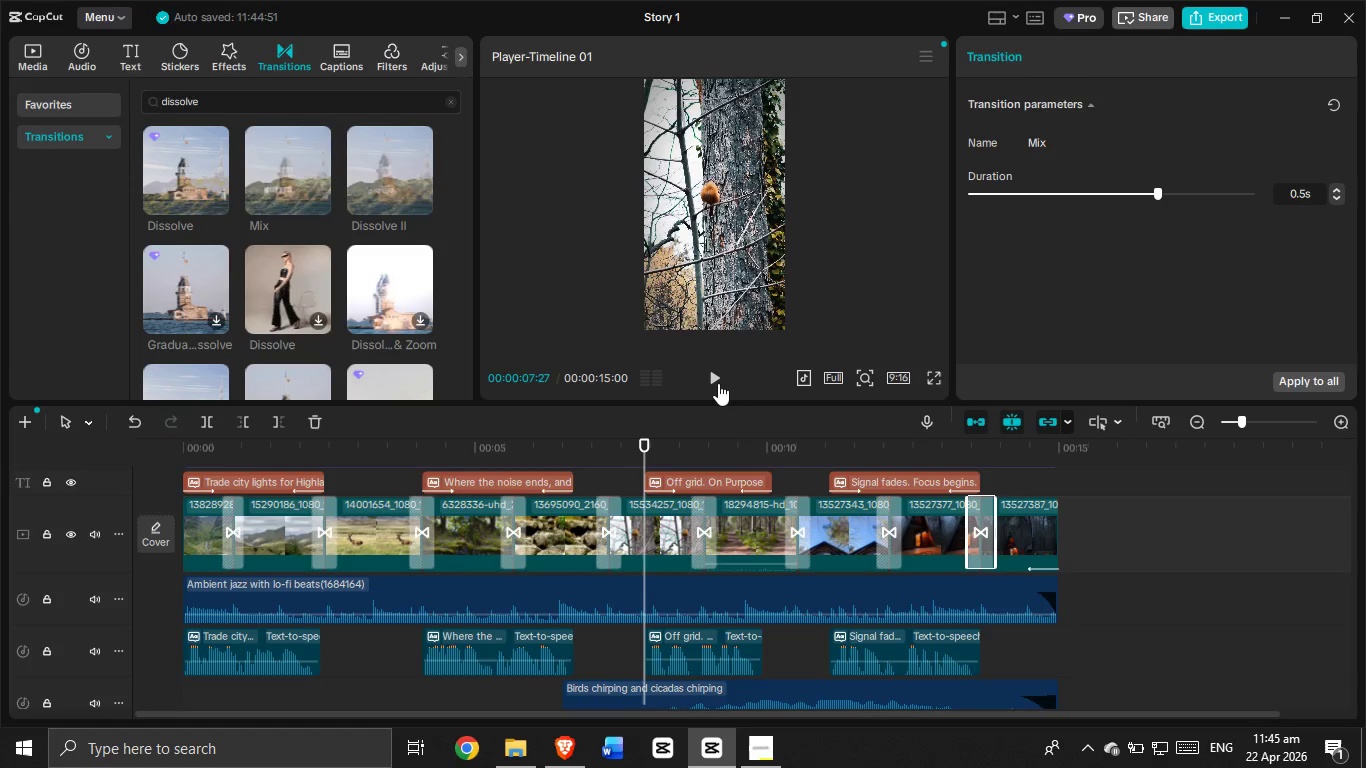 
left_click([718, 382])
 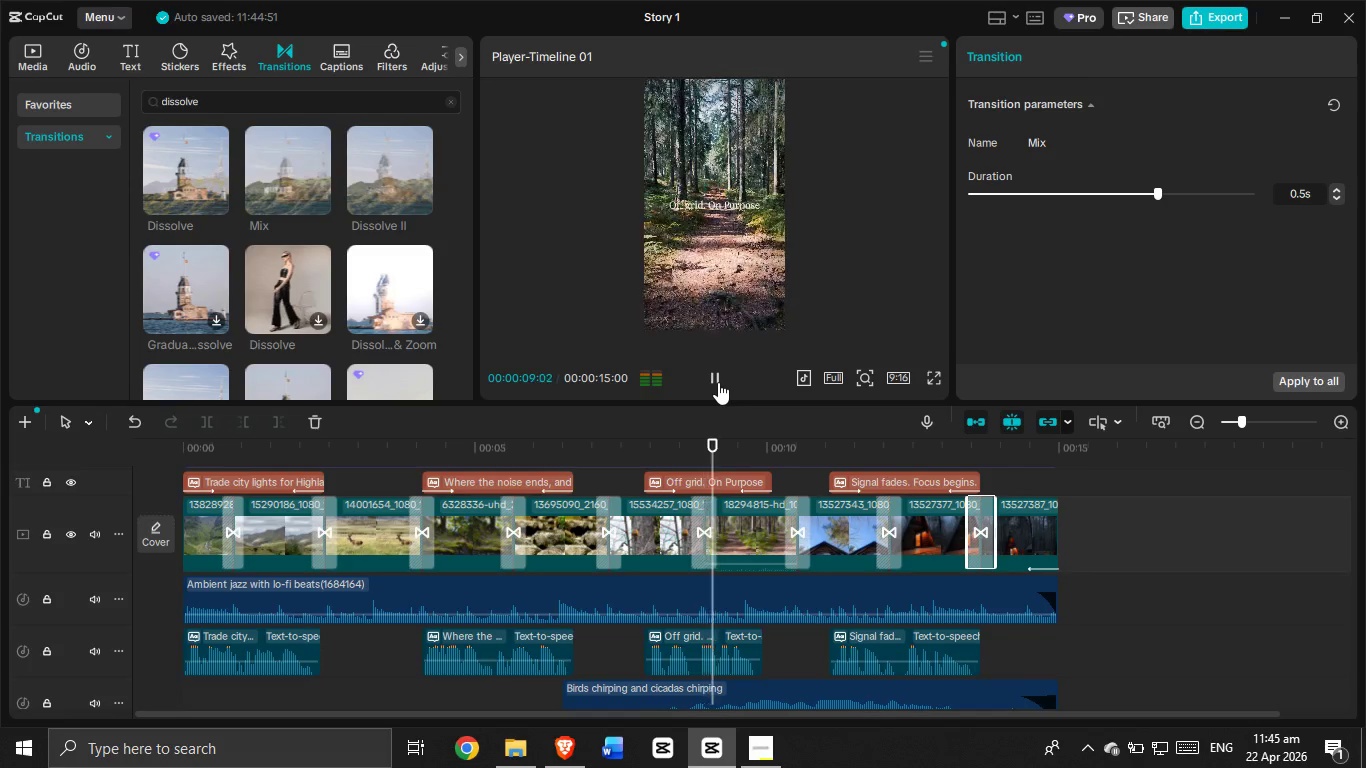 
left_click([718, 382])
 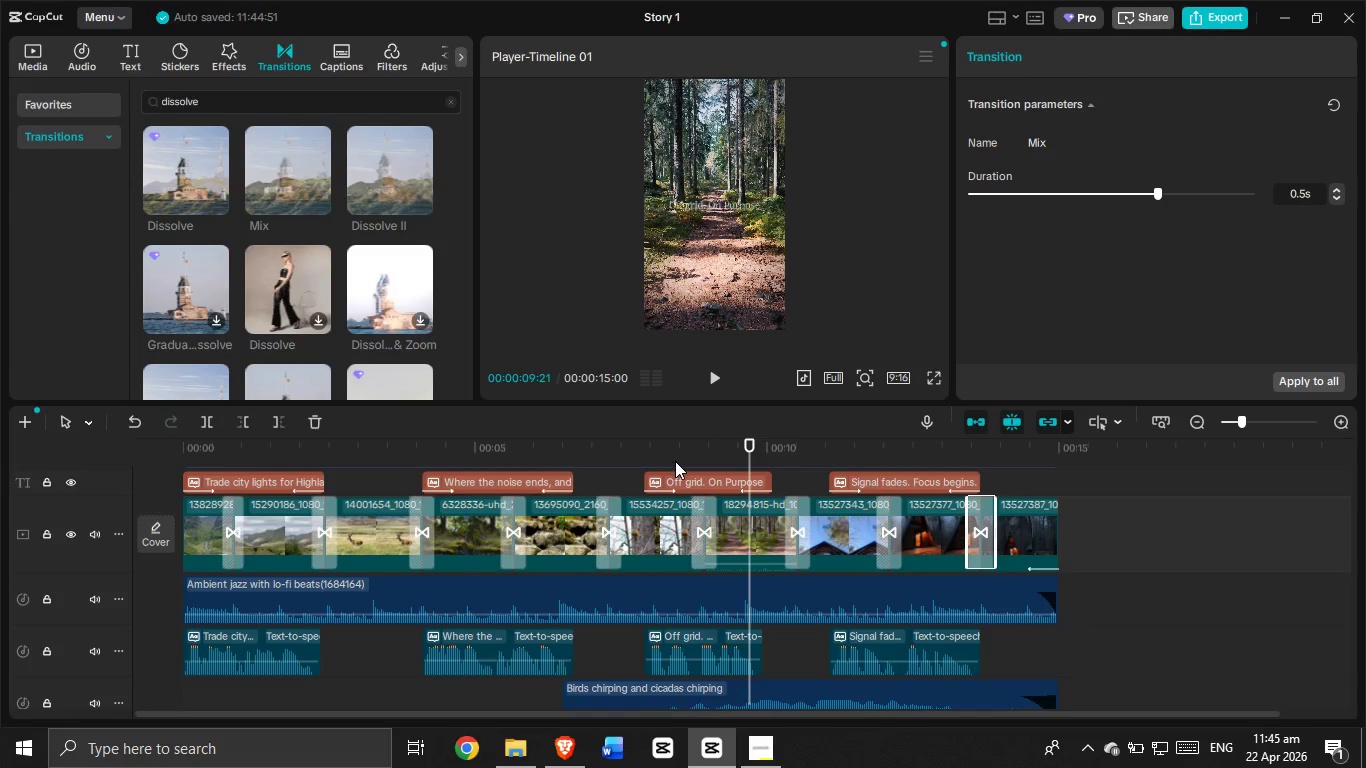 
double_click([682, 477])
 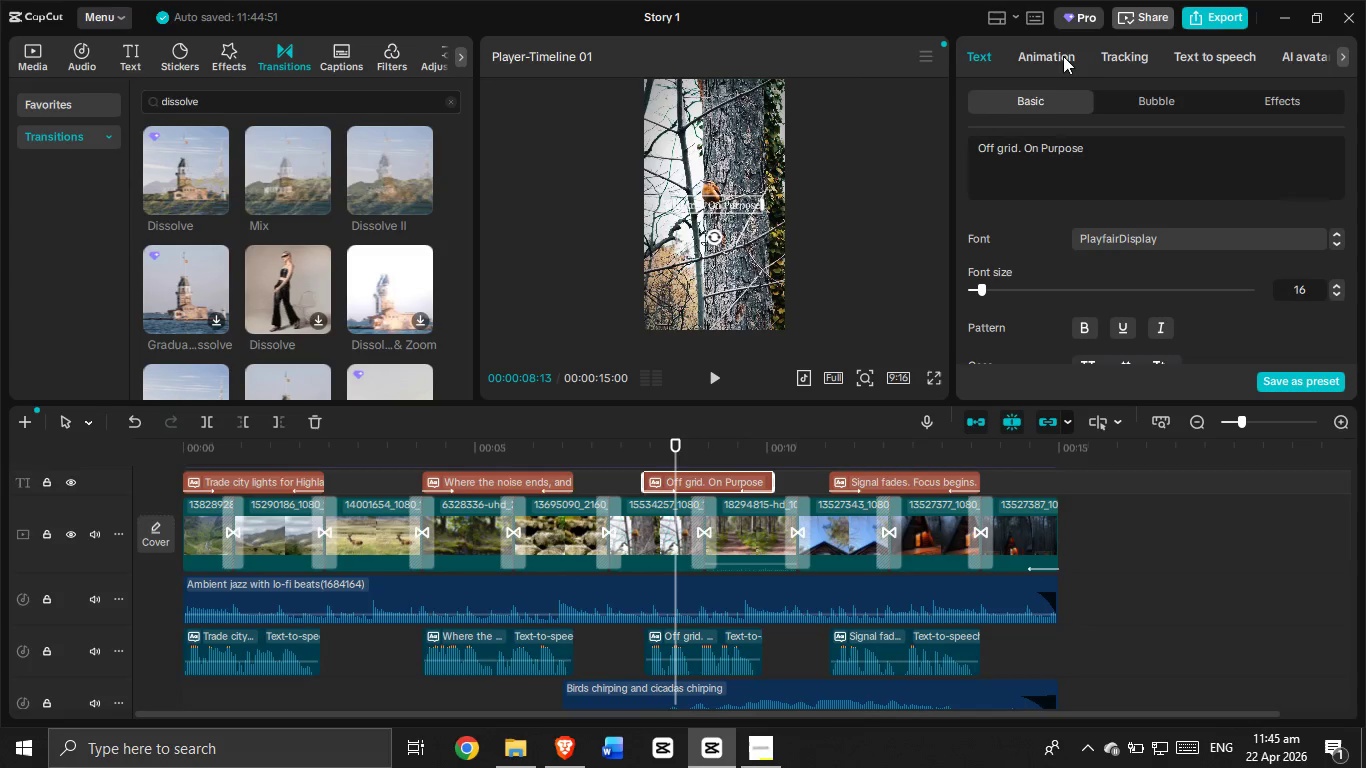 
left_click([1060, 48])
 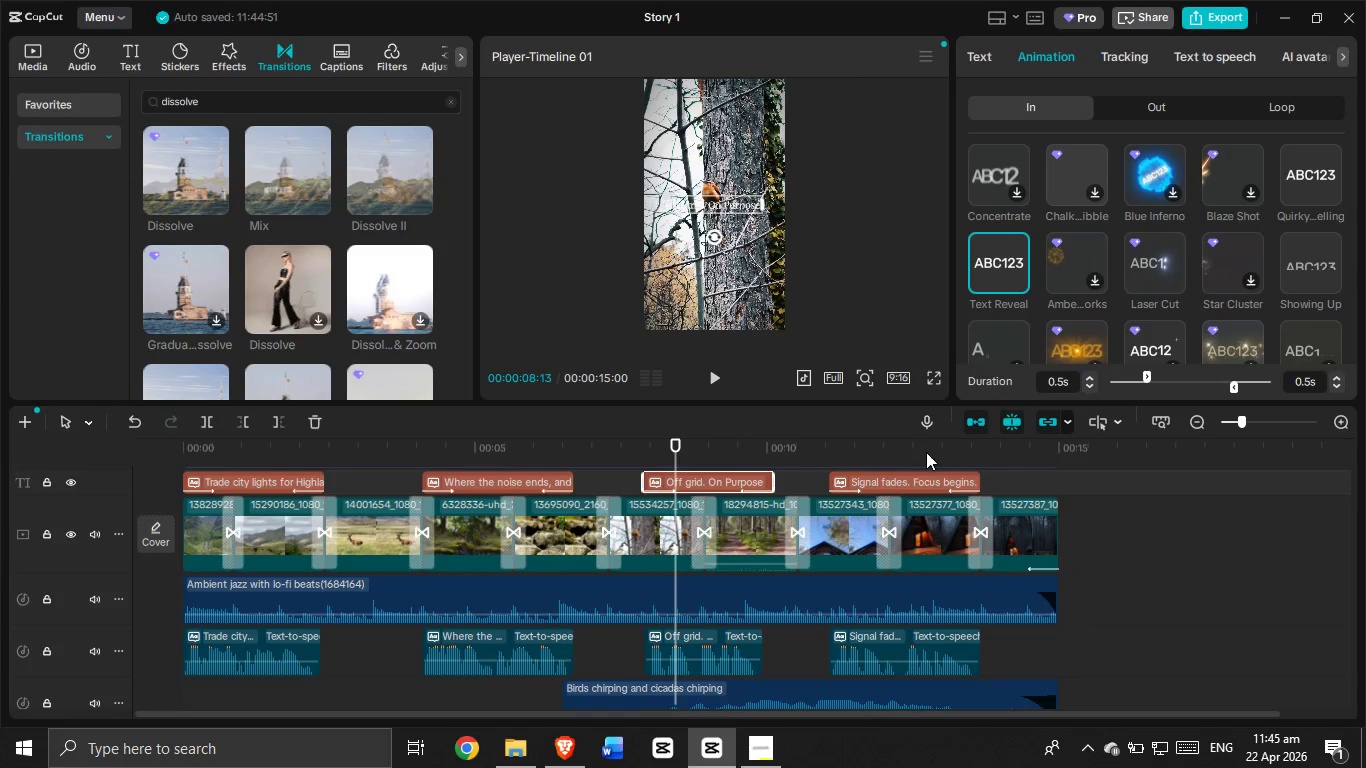 
left_click_drag(start_coordinate=[1004, 477], to_coordinate=[281, 479])
 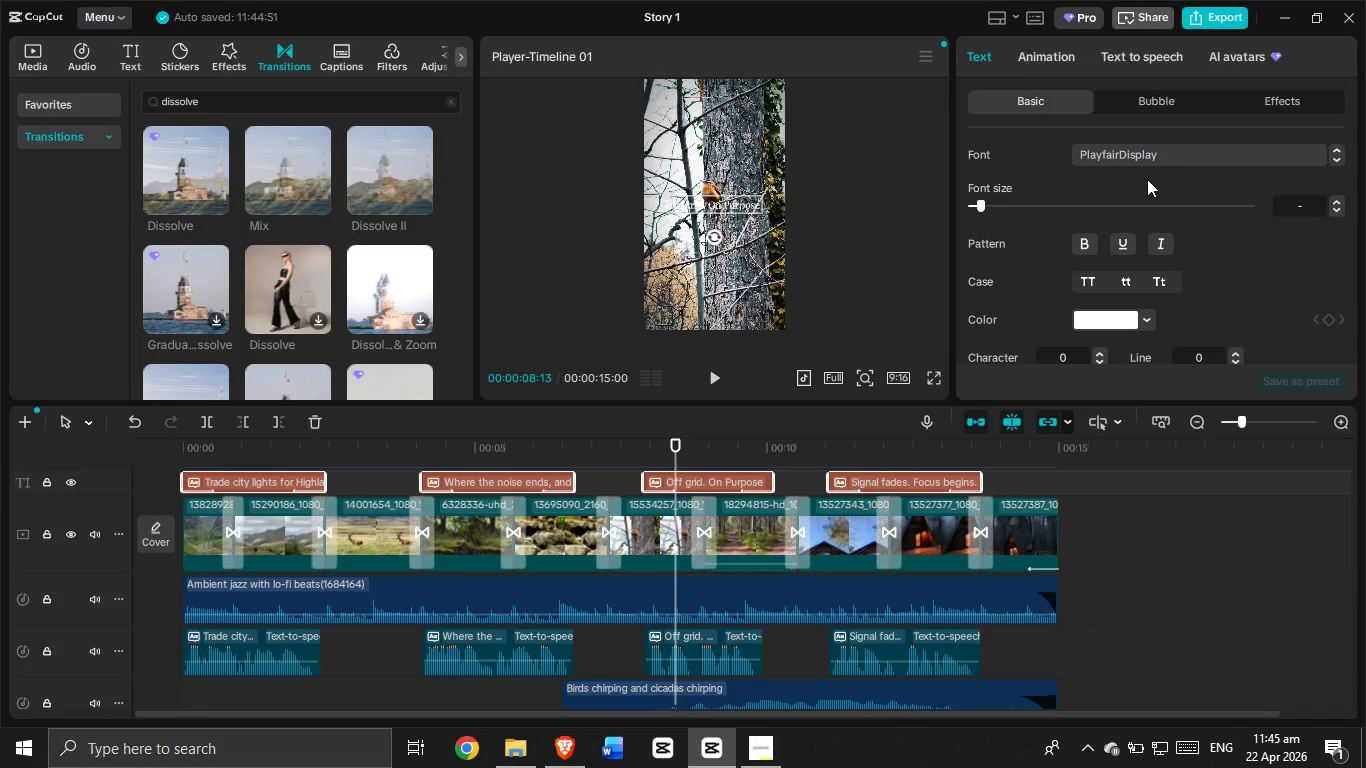 
scroll: coordinate [1104, 466], scroll_direction: down, amount: 9.0
 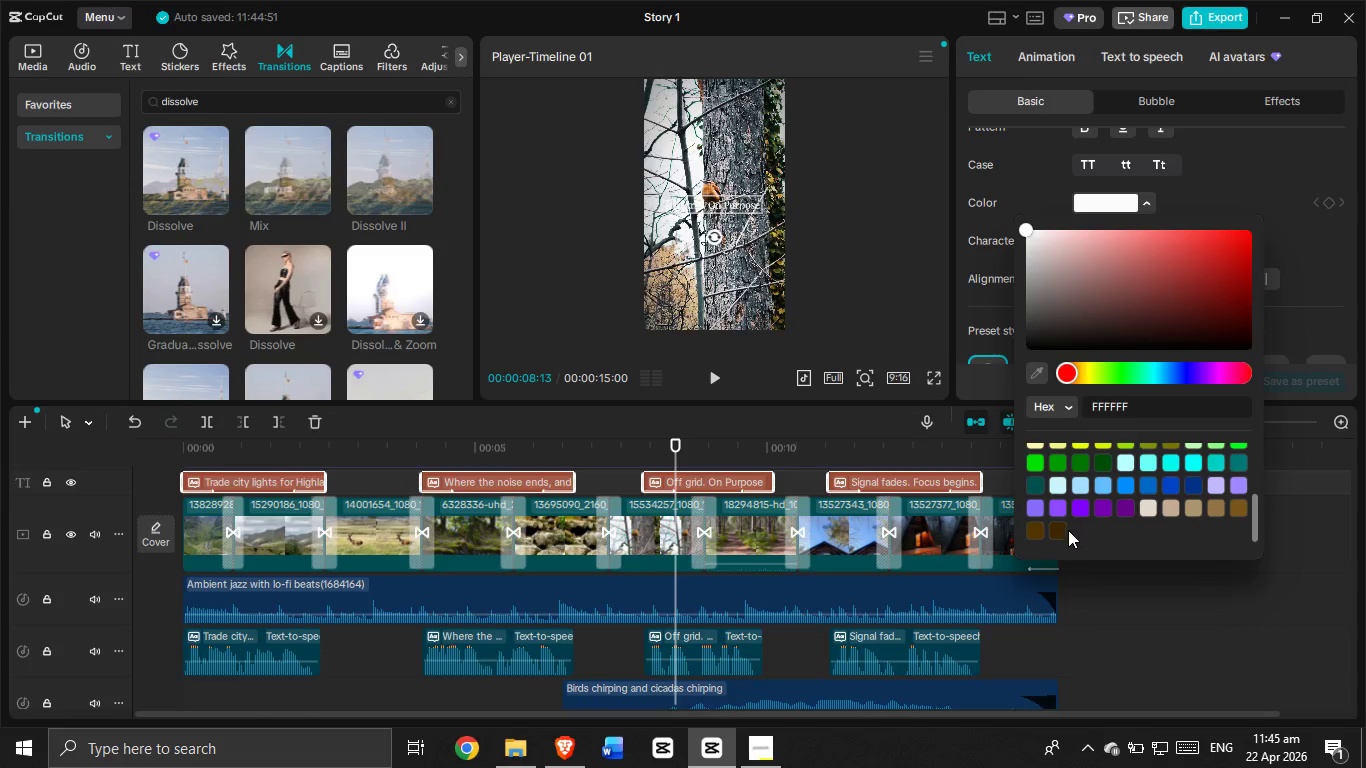 
left_click([1047, 532])
 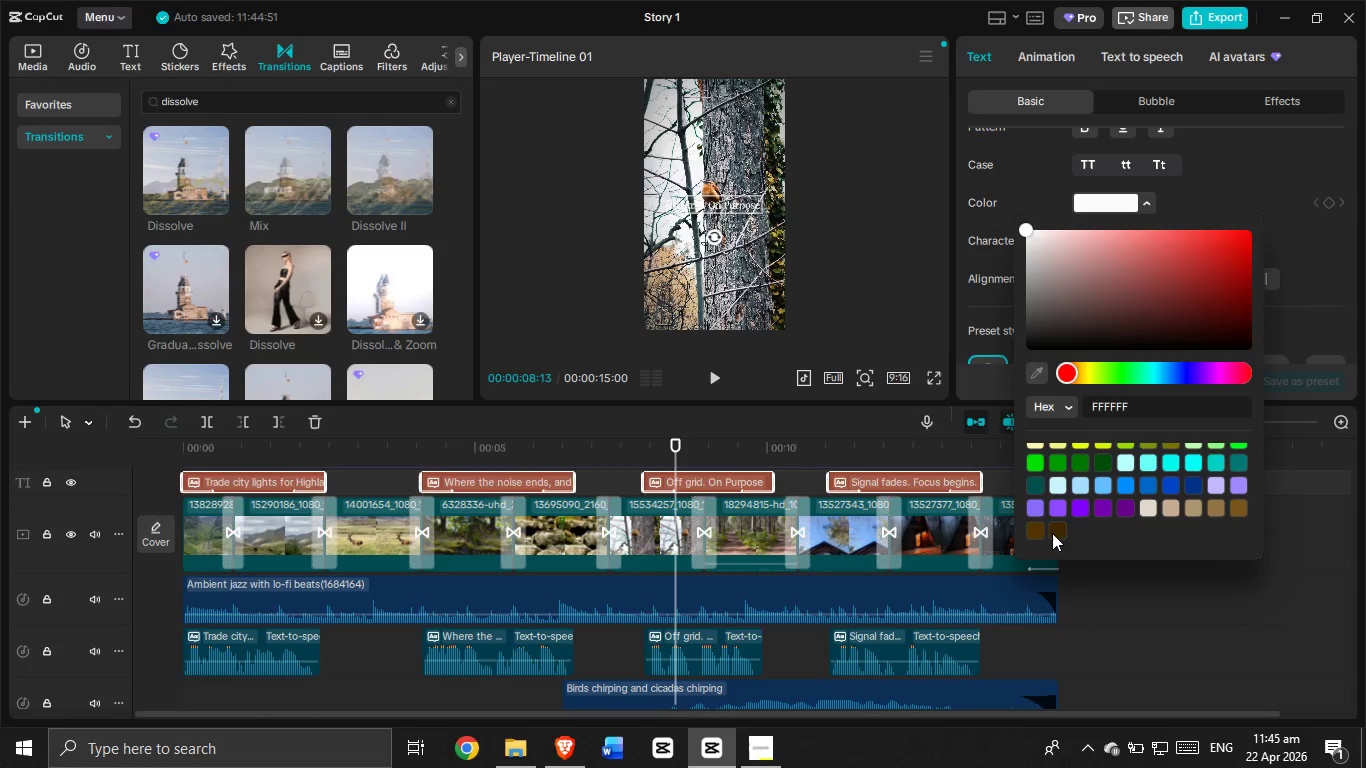 
left_click([1052, 533])
 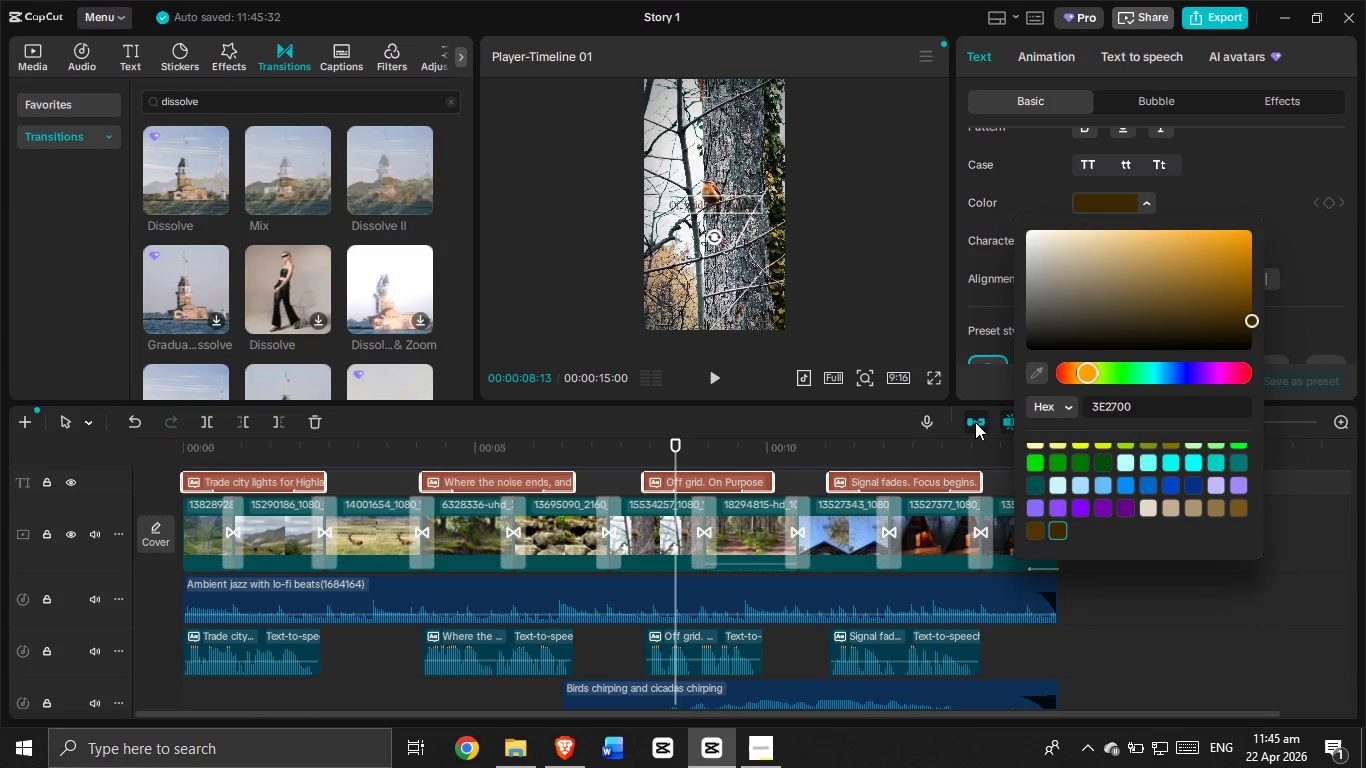 
left_click([935, 374])
 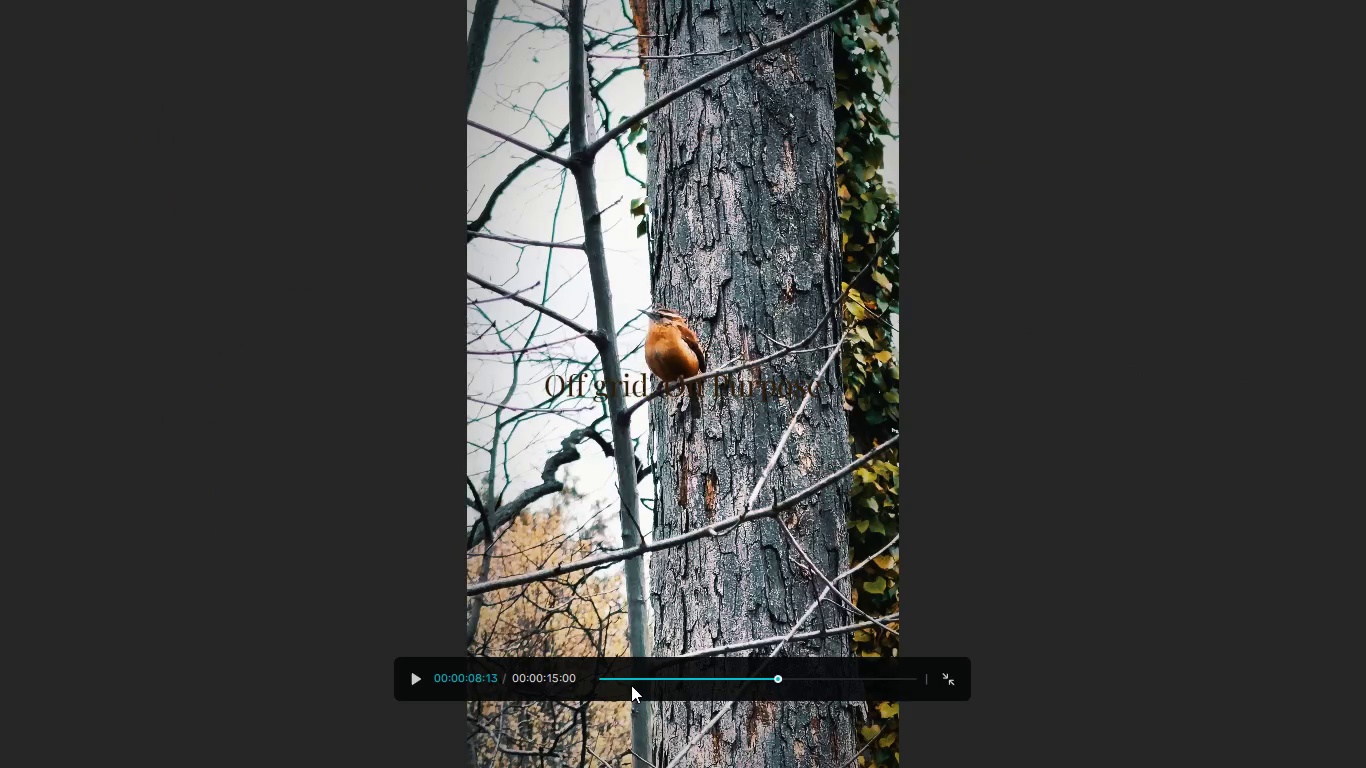 
left_click_drag(start_coordinate=[636, 674], to_coordinate=[547, 691])
 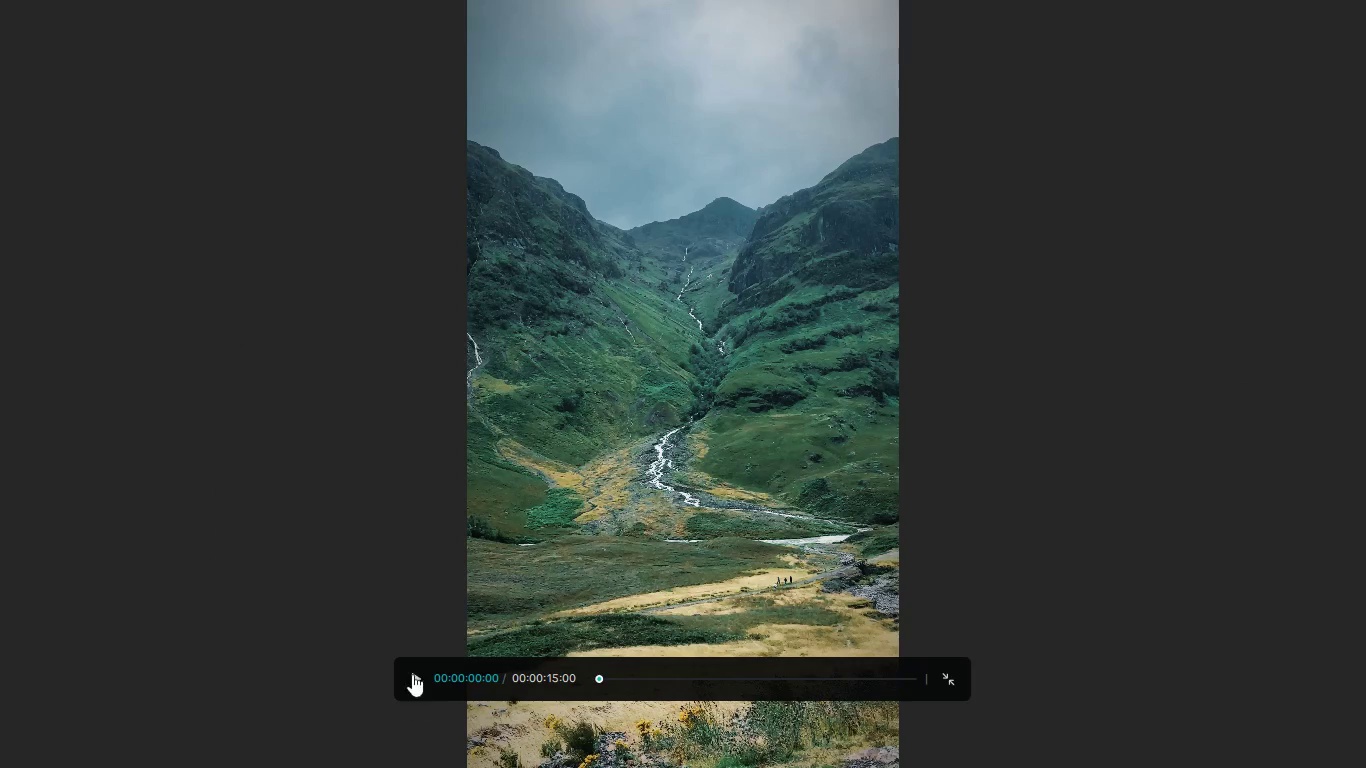 
left_click([415, 668])
 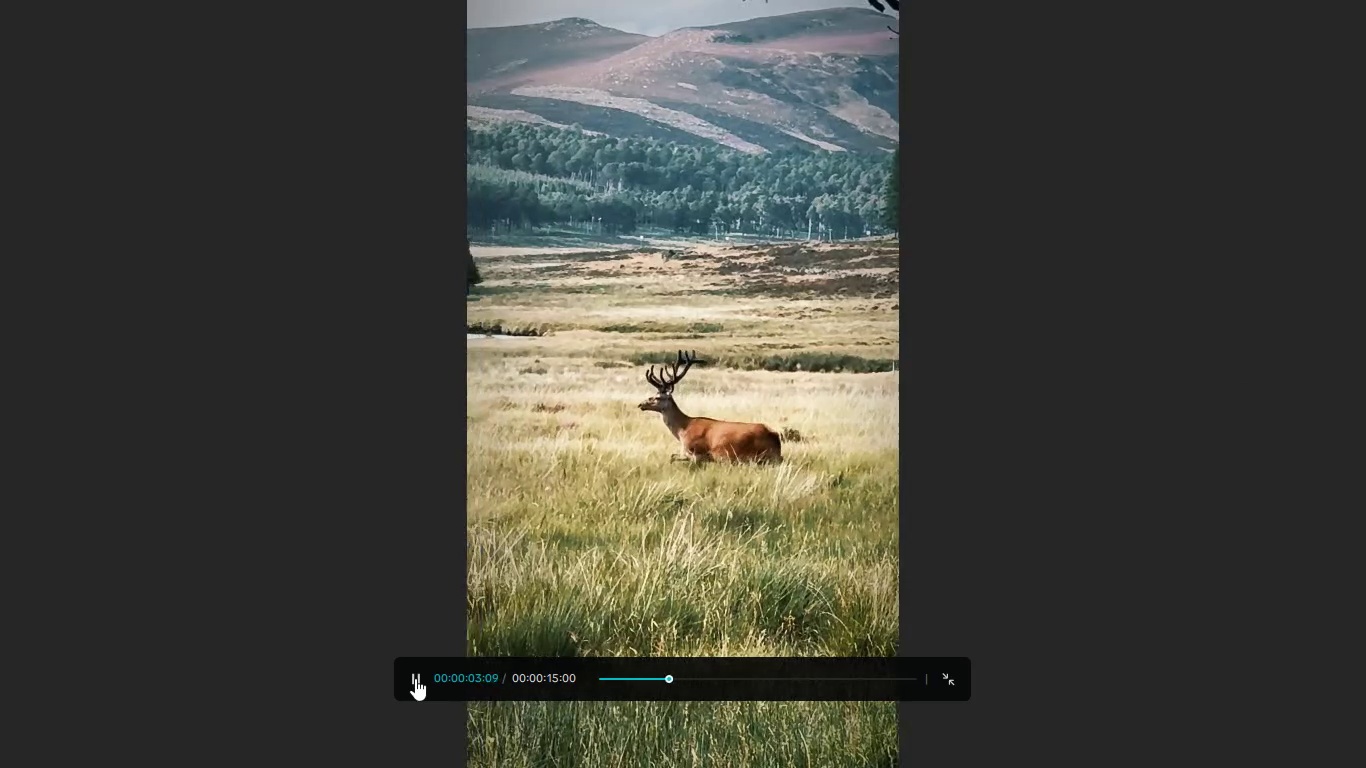 
wait(8.51)
 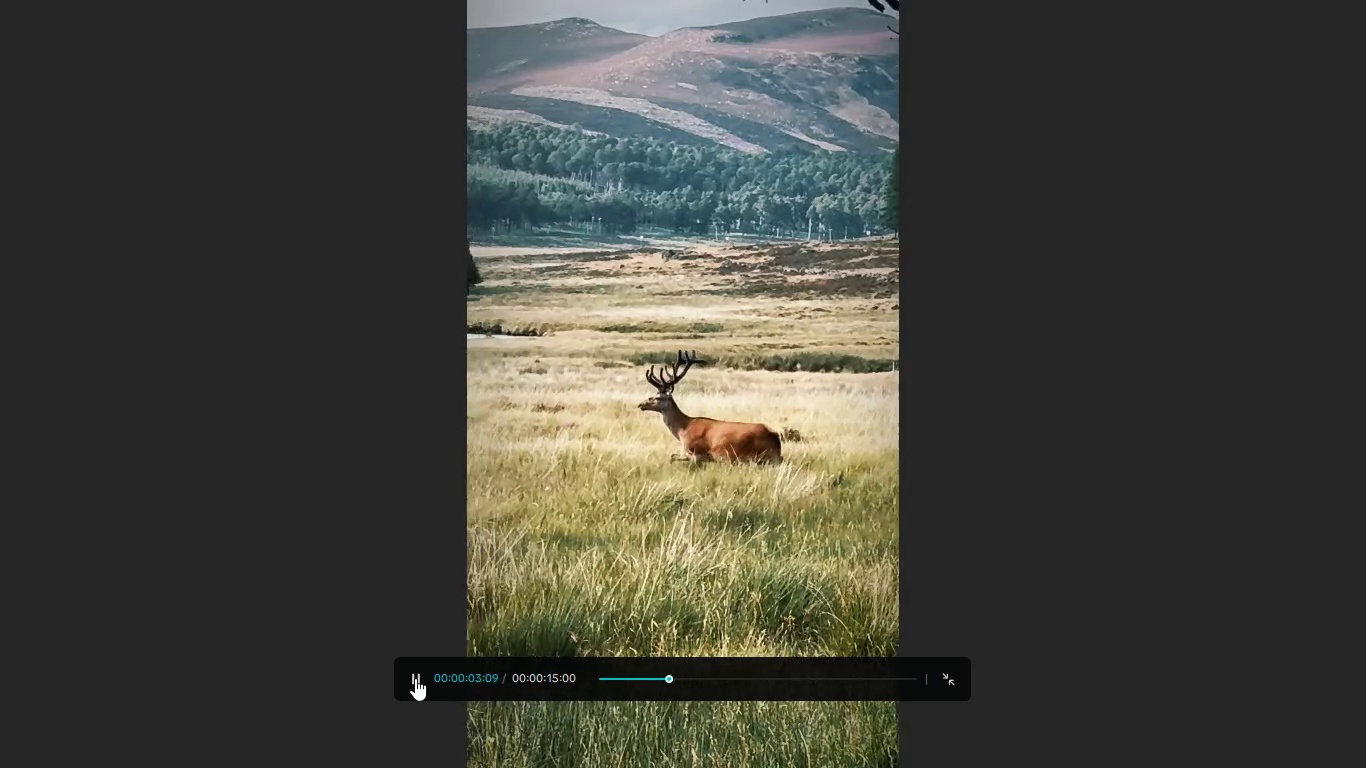 
left_click([415, 678])
 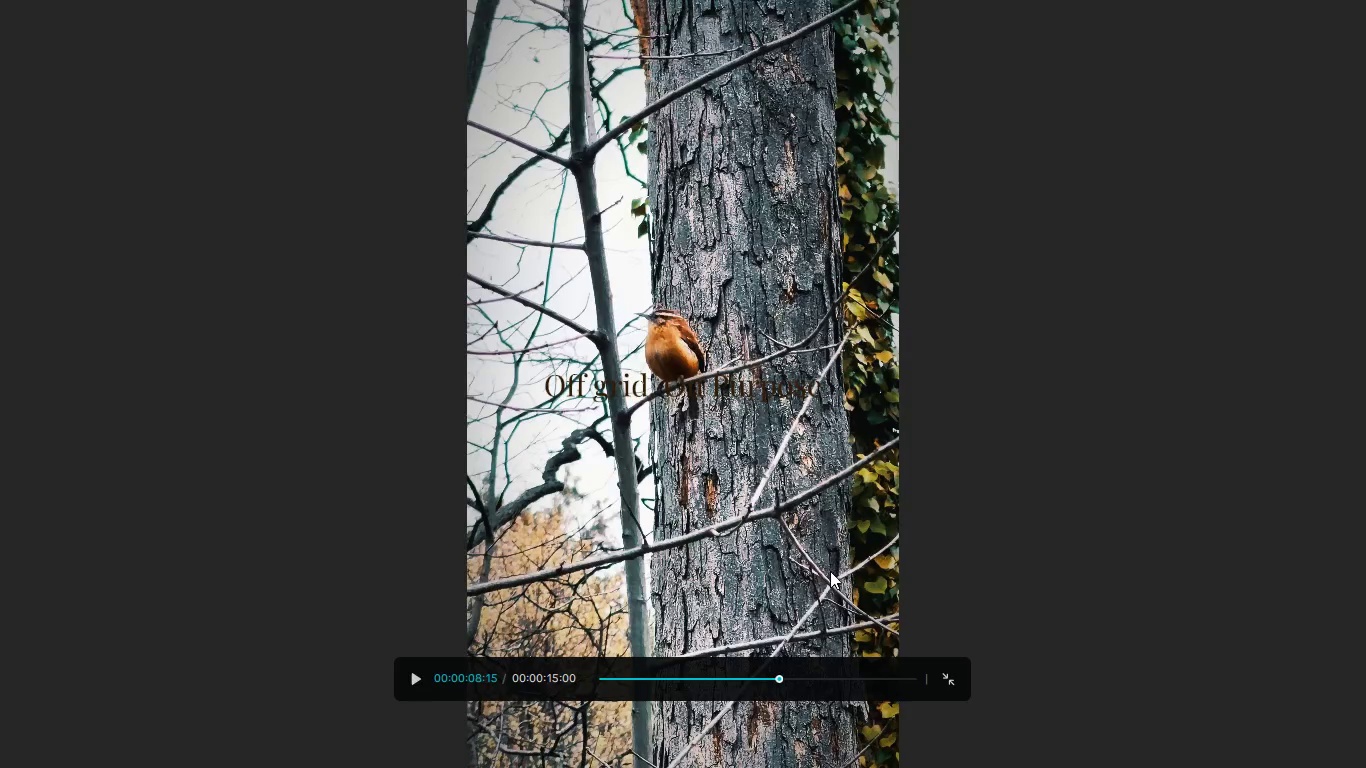 
key(Escape)
 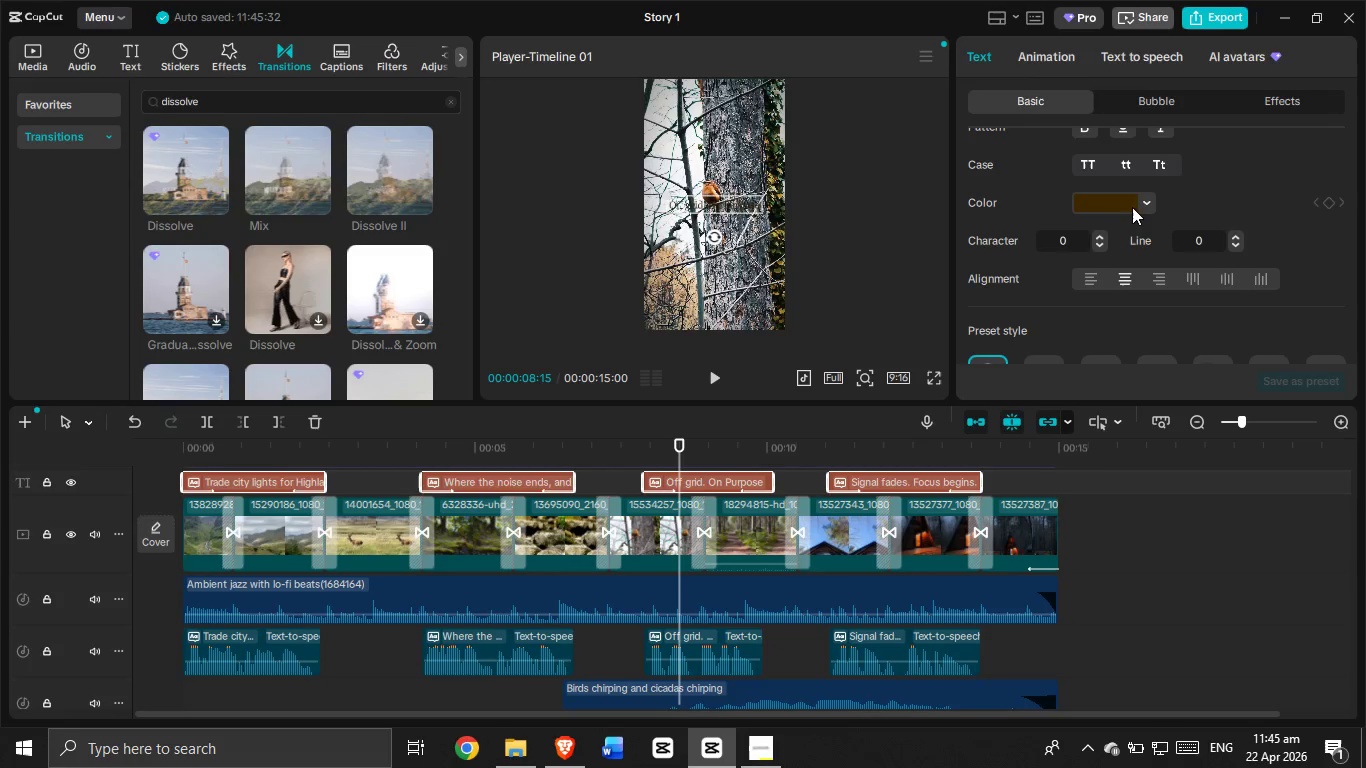 
left_click([1142, 205])
 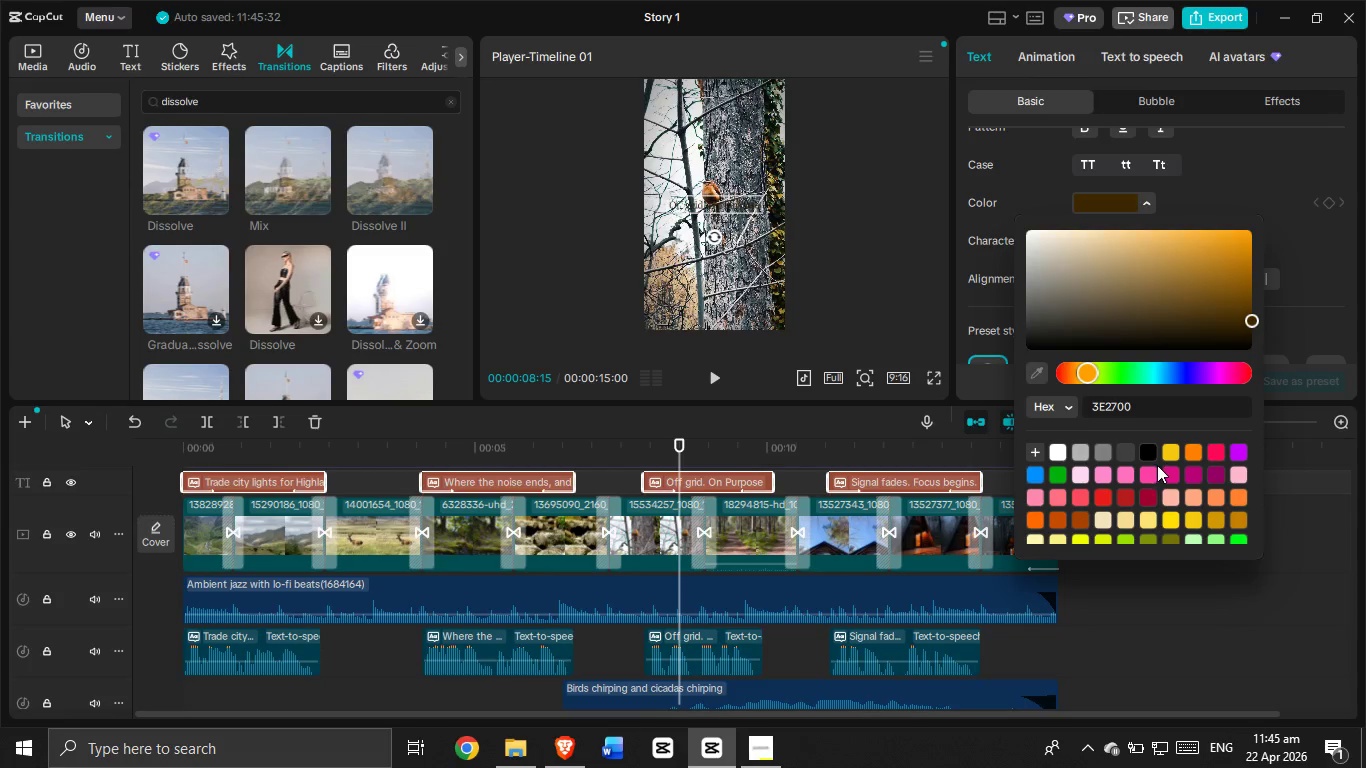 
left_click([1166, 457])
 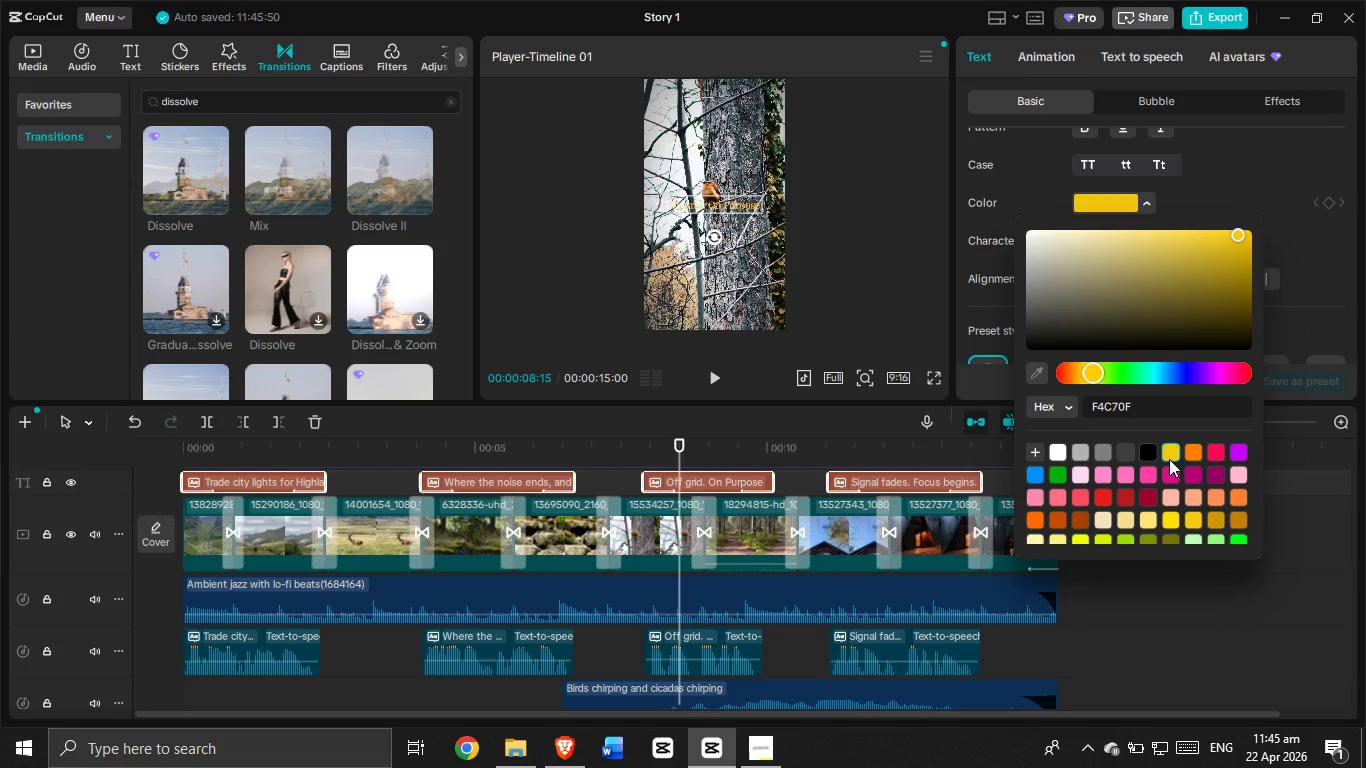 
left_click([1191, 449])
 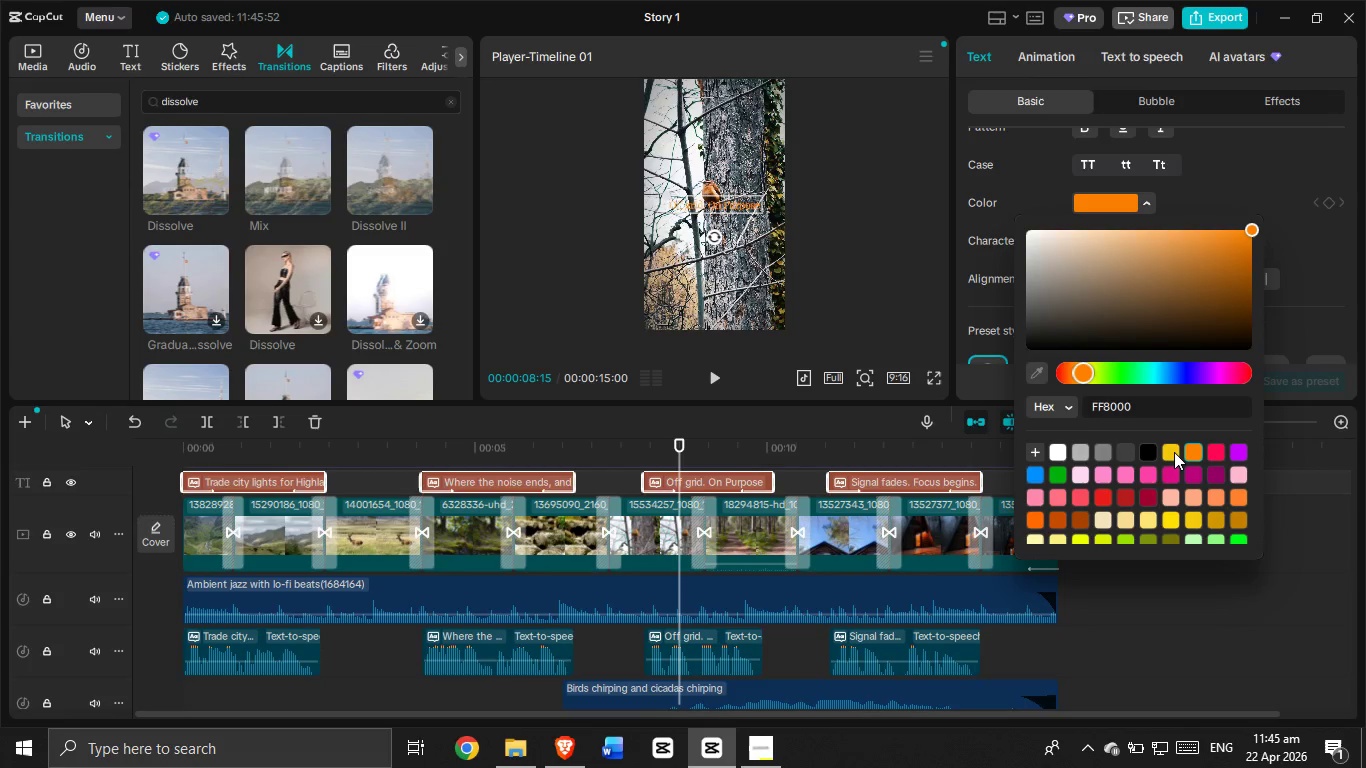 
left_click([1174, 452])
 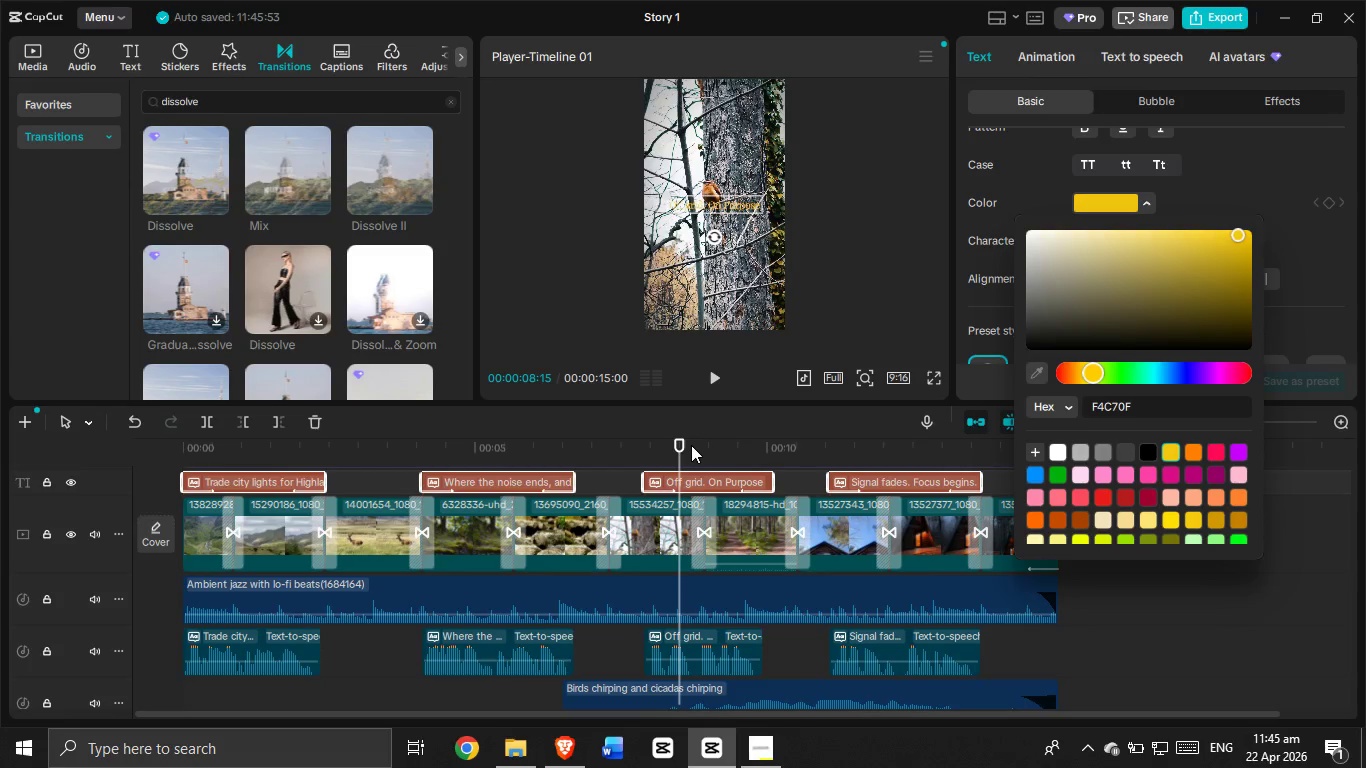 
left_click_drag(start_coordinate=[682, 443], to_coordinate=[214, 466])
 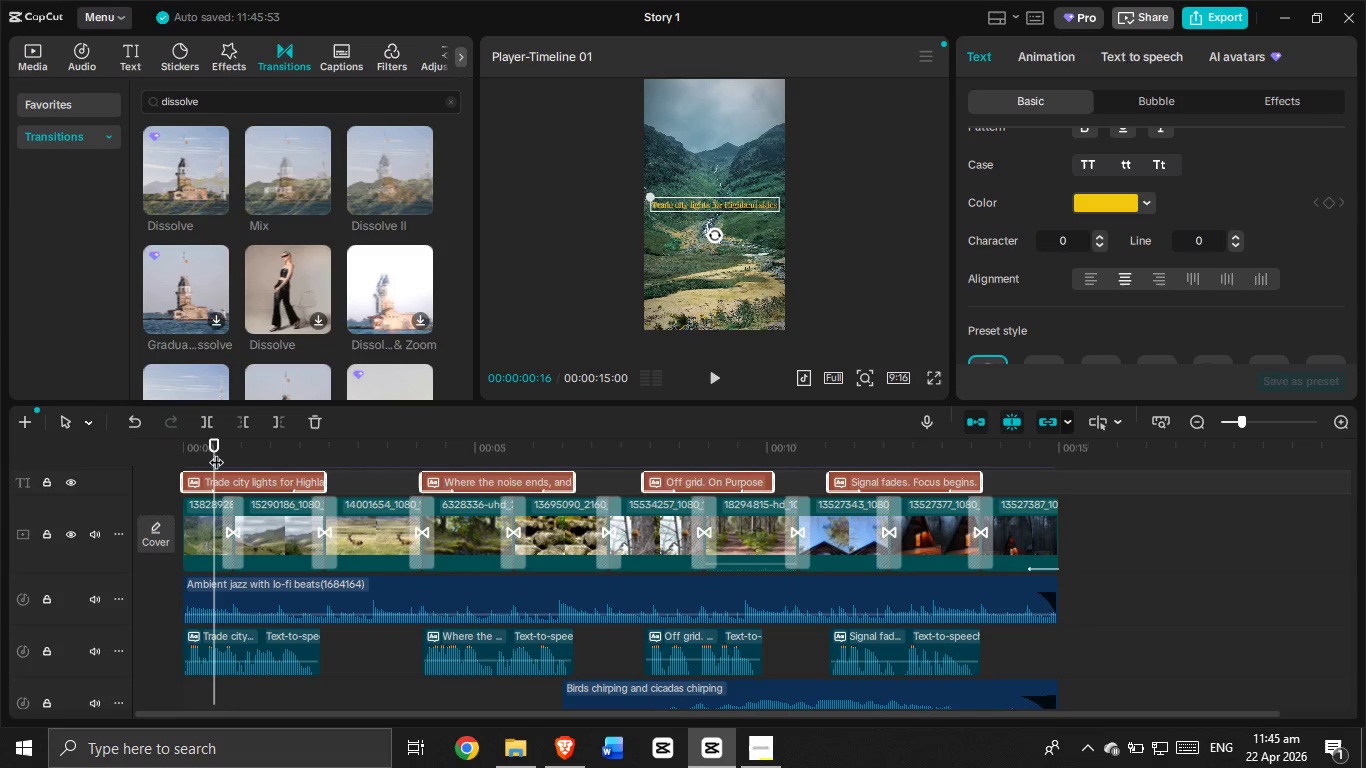 
left_click_drag(start_coordinate=[217, 450], to_coordinate=[155, 443])
 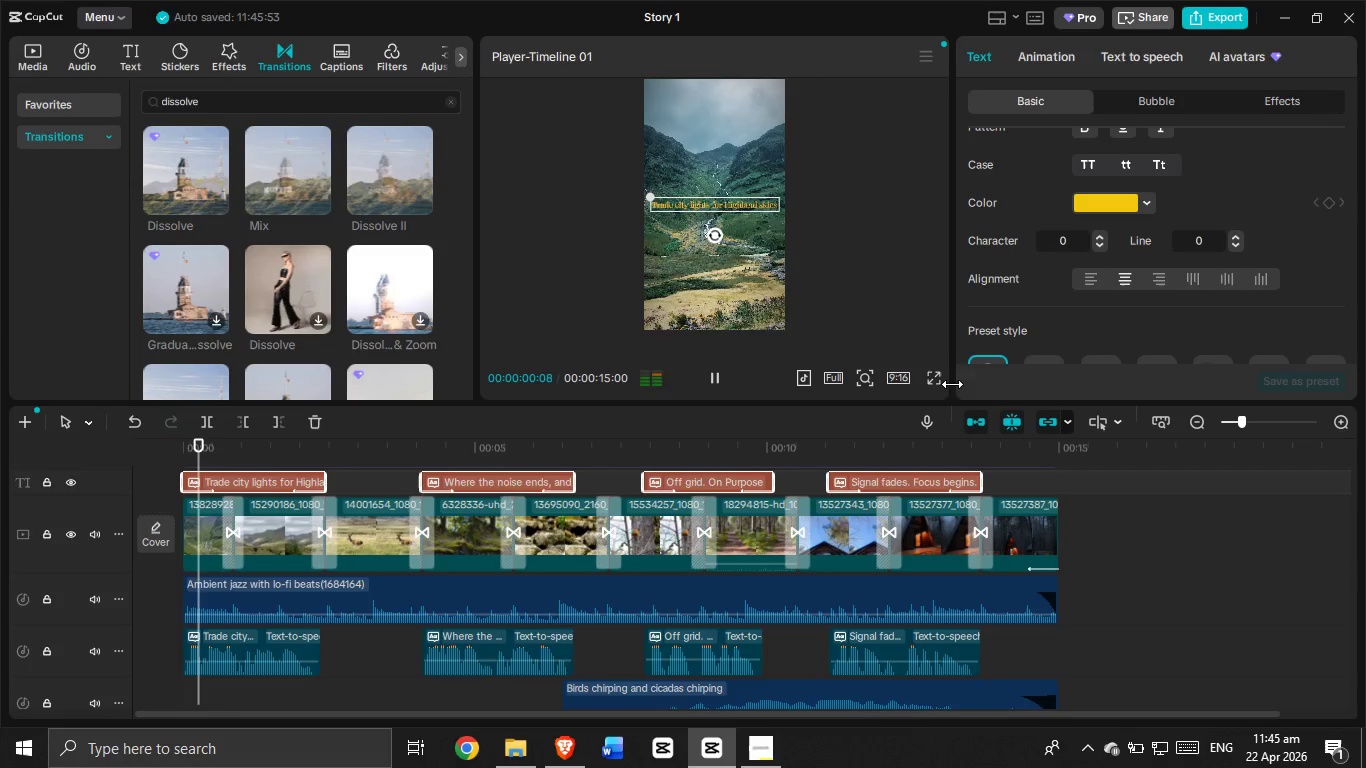 
left_click([935, 375])
 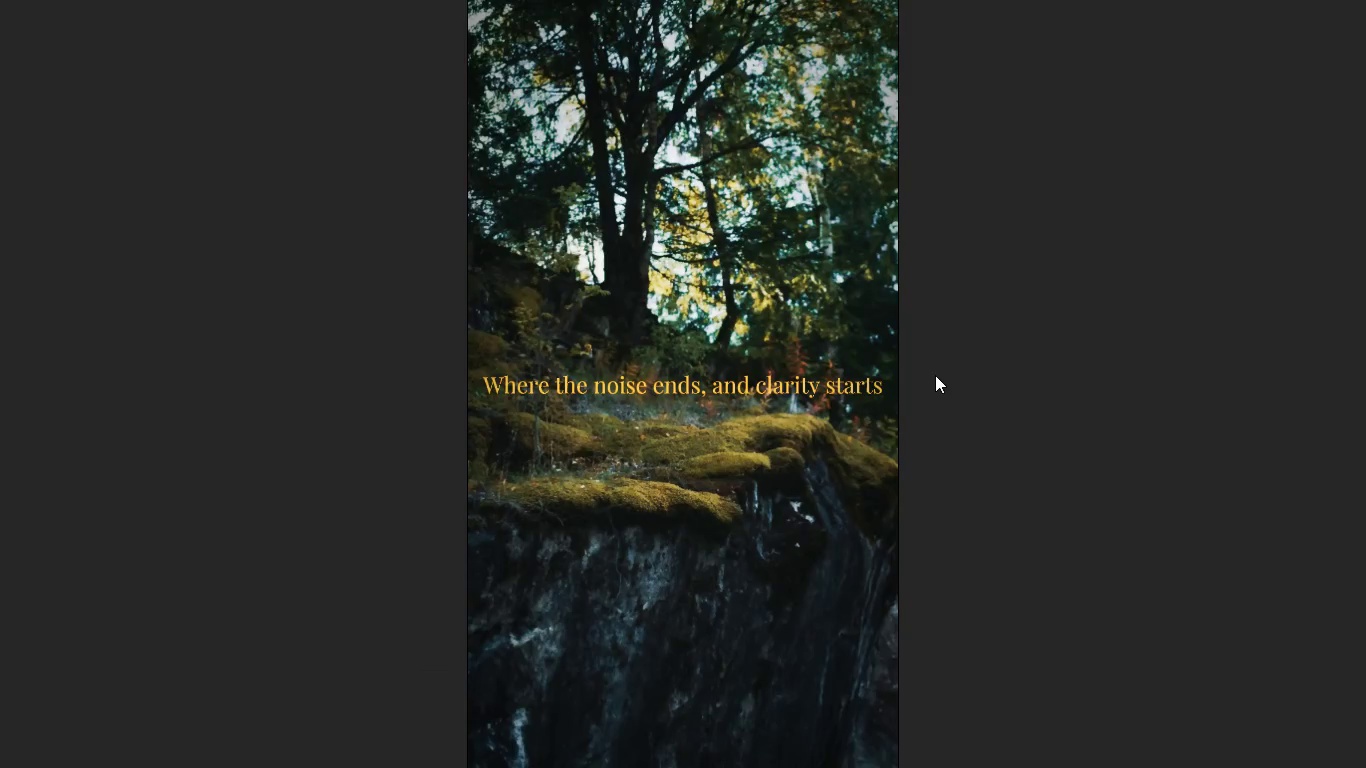 
wait(6.48)
 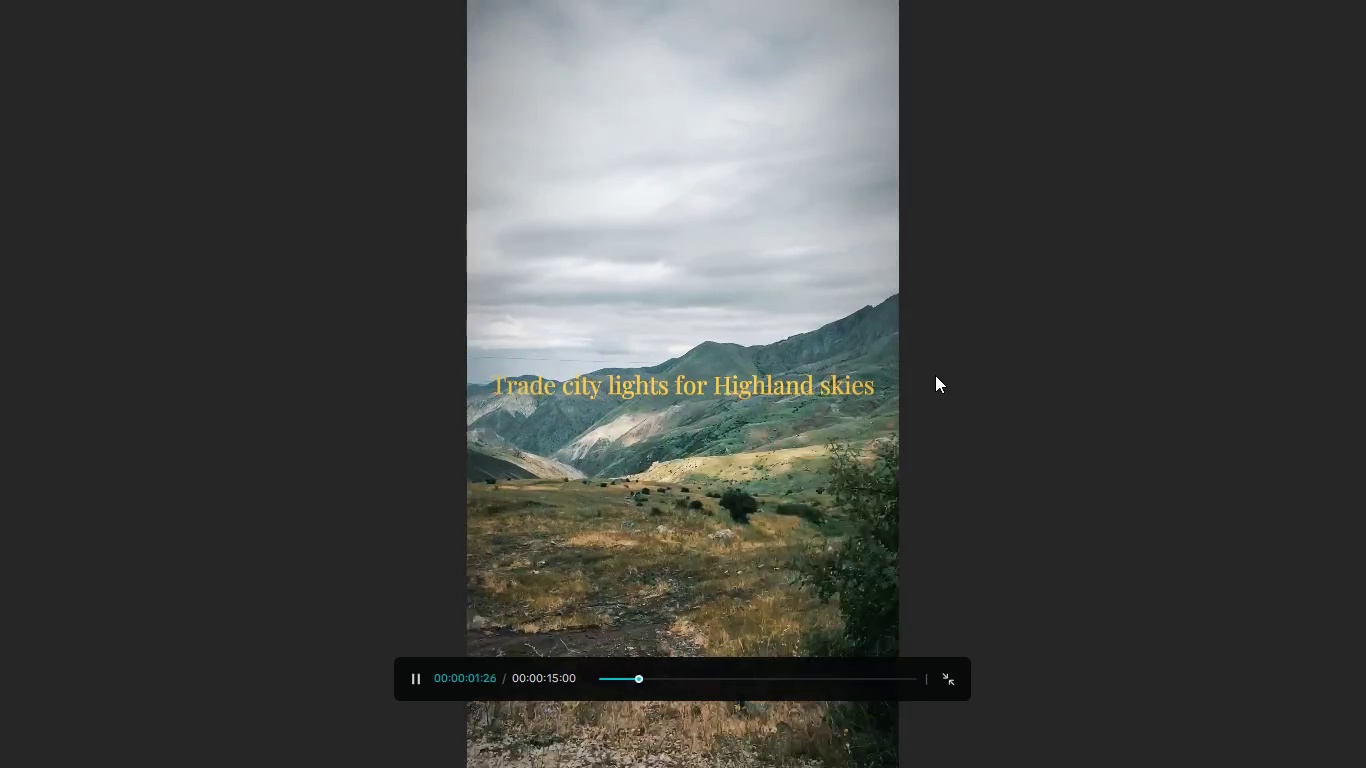 
key(Escape)
 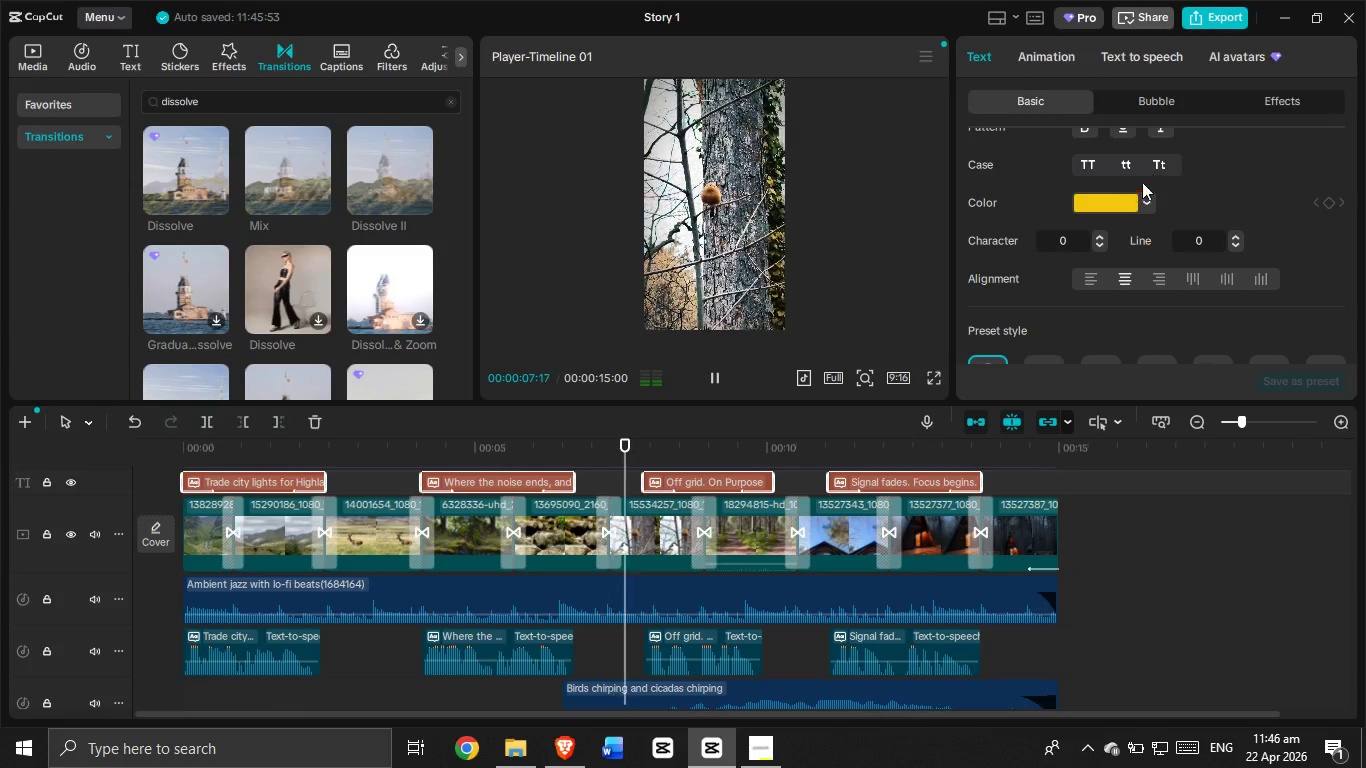 
scroll: coordinate [989, 213], scroll_direction: down, amount: 33.0
 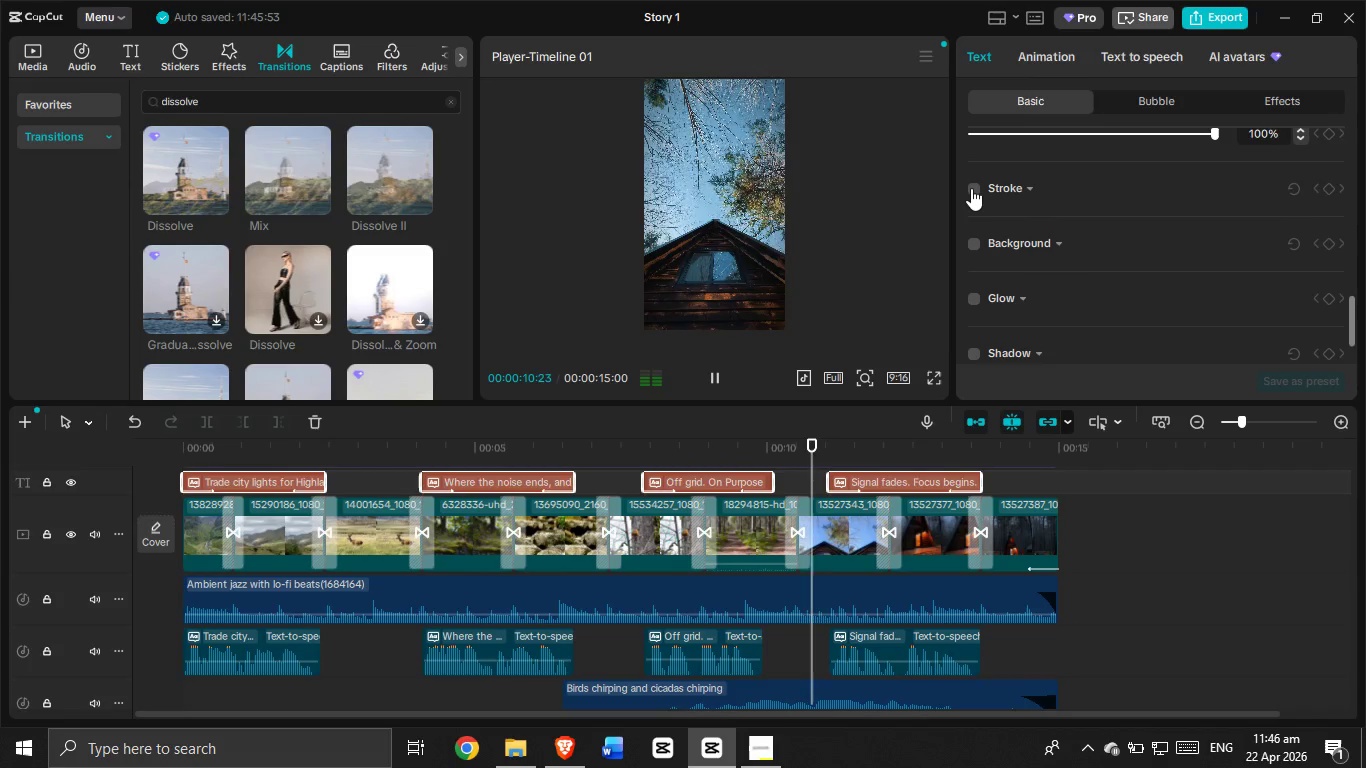 
left_click([970, 189])
 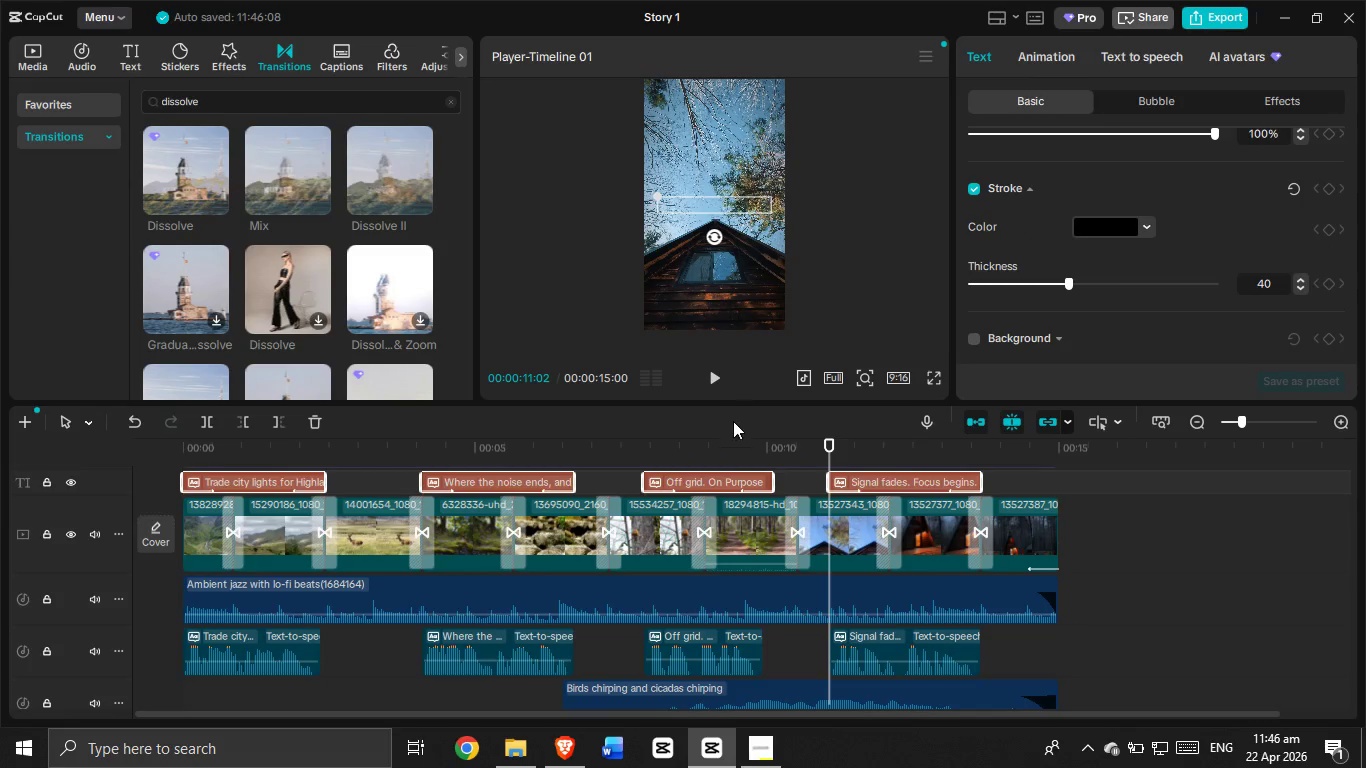 
left_click_drag(start_coordinate=[836, 444], to_coordinate=[168, 464])
 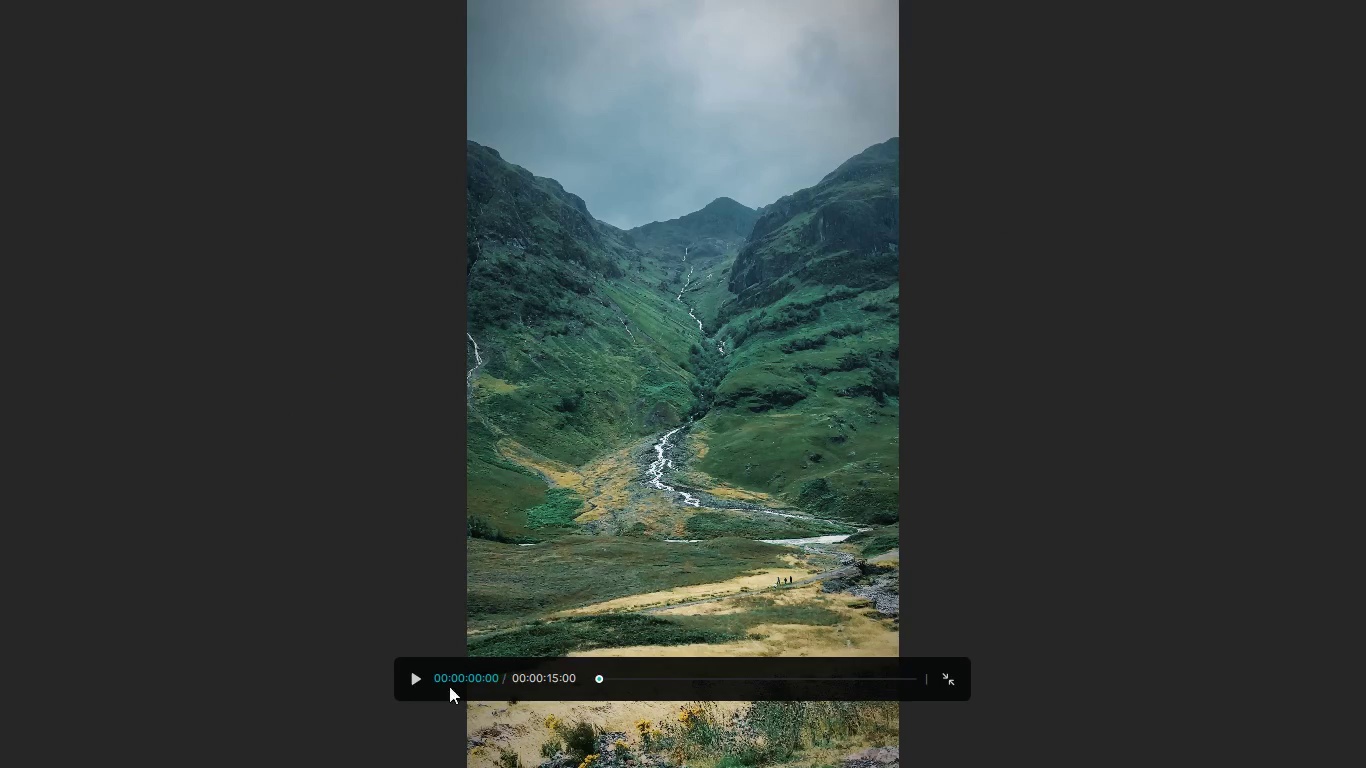 
left_click([410, 679])
 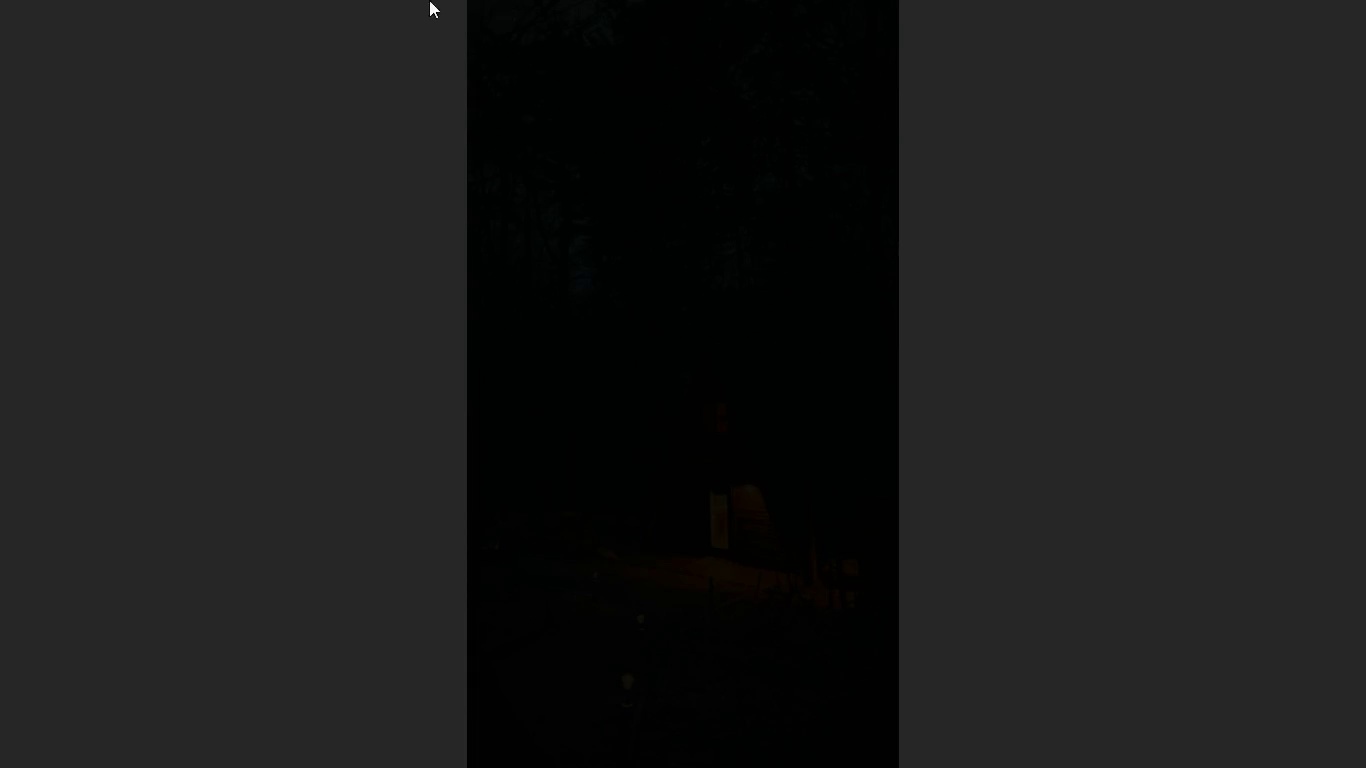 
wait(199.47)
 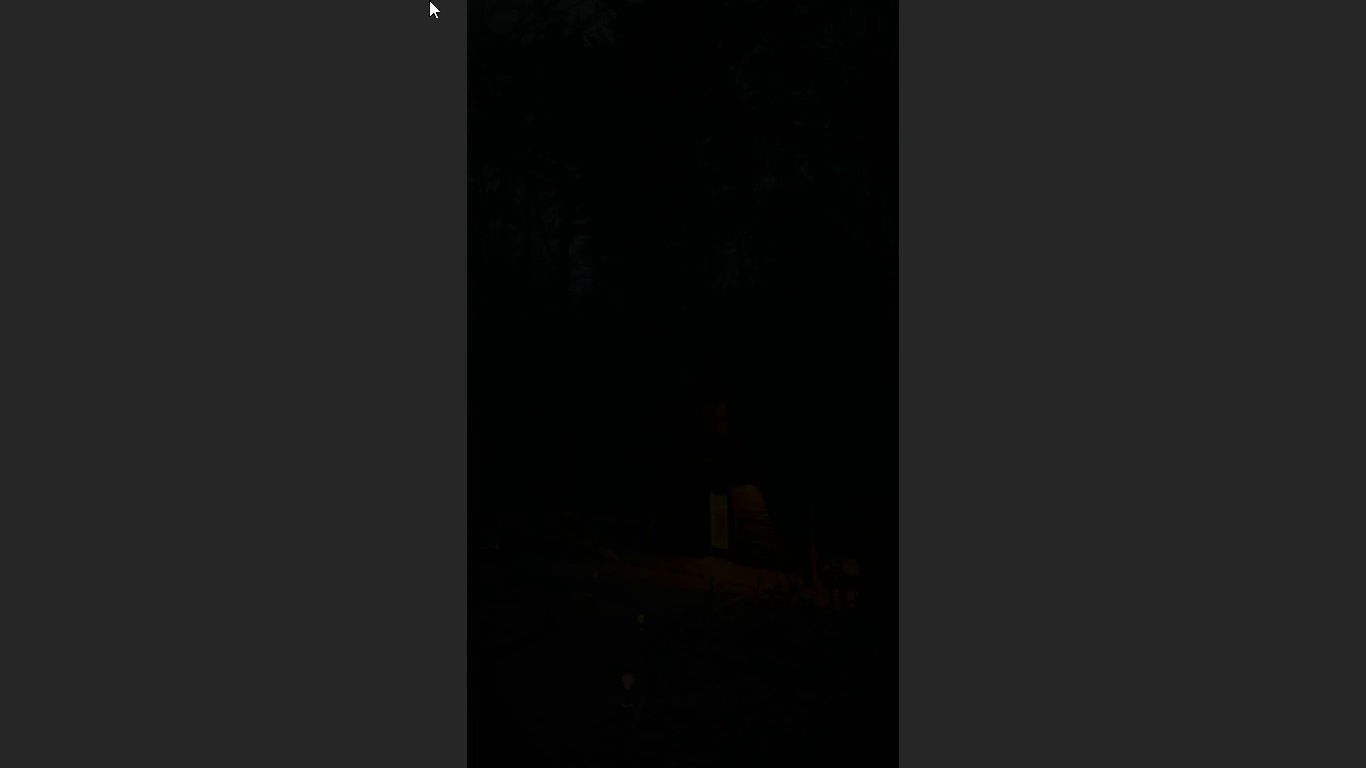 
key(Escape)